 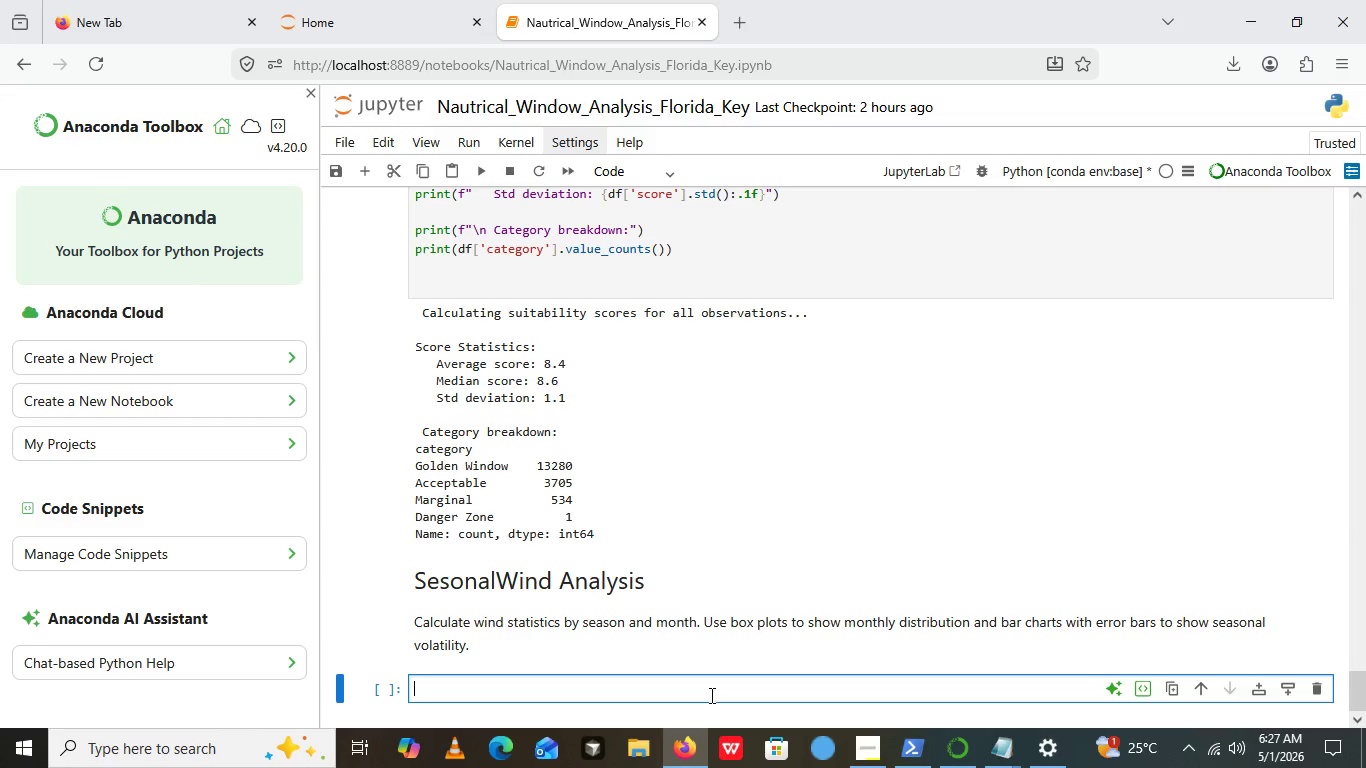 
double_click([445, 581])
 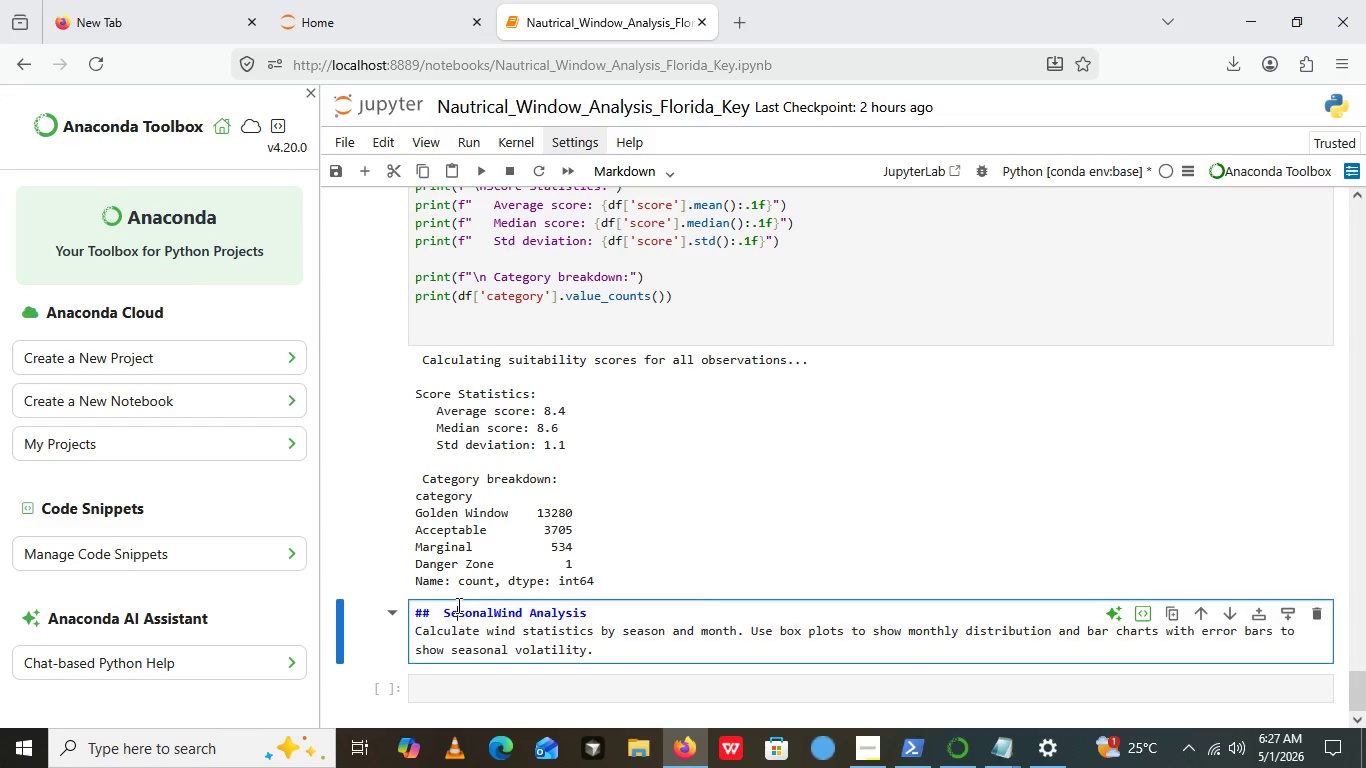 
left_click([457, 605])
 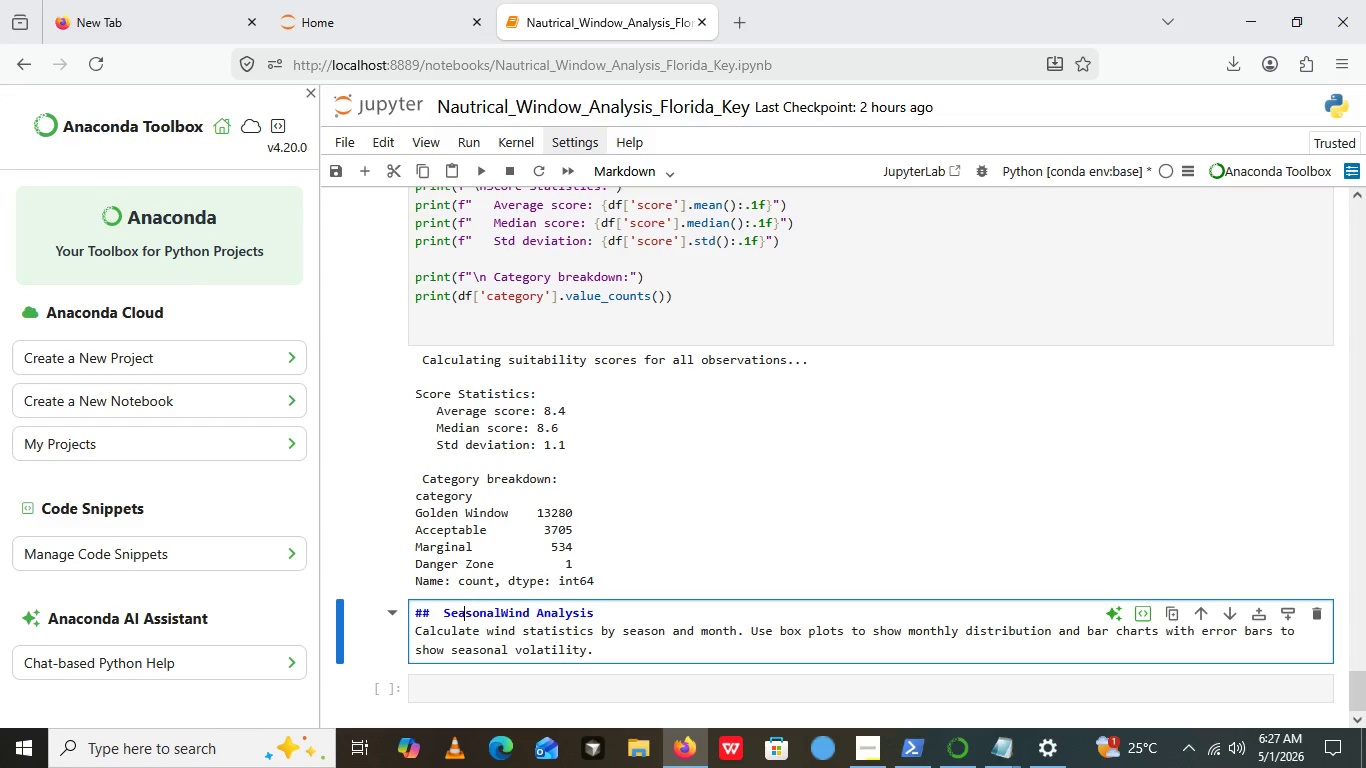 
key(A)
 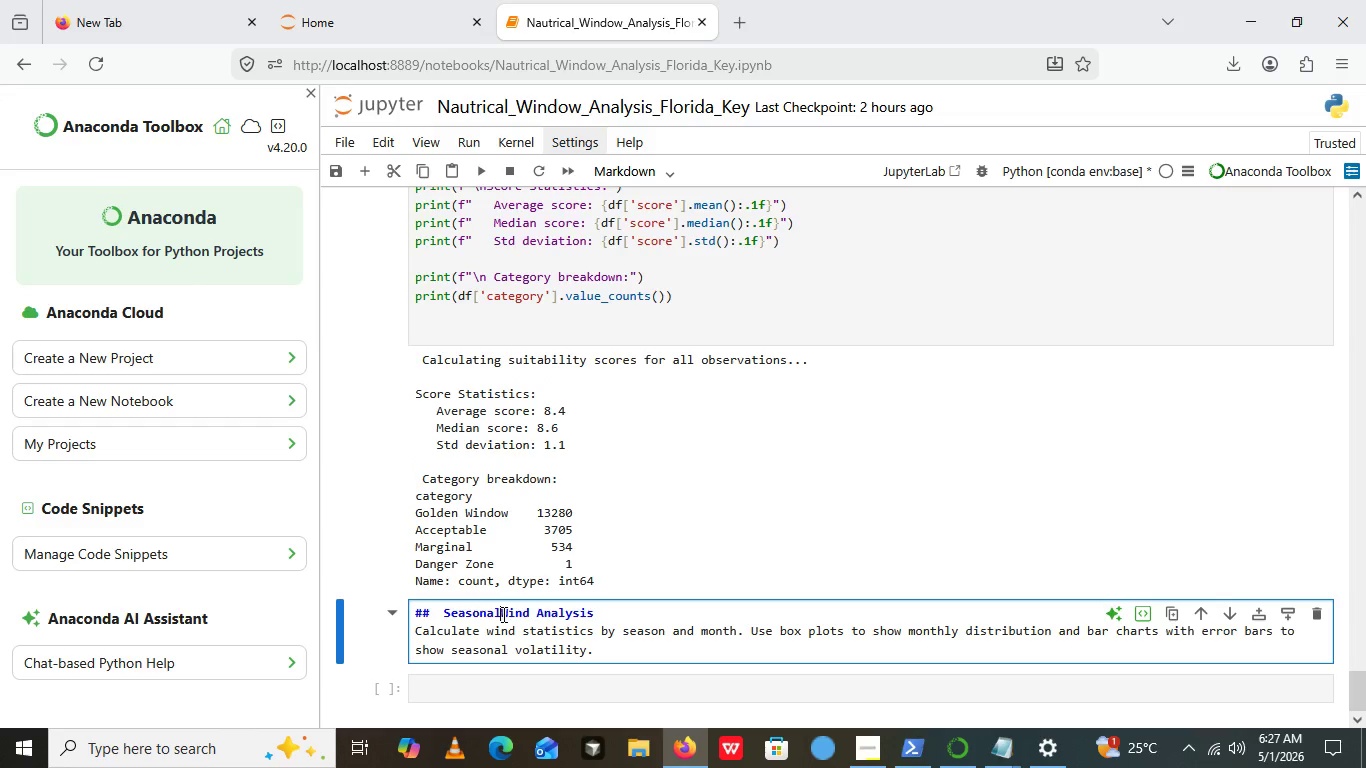 
left_click([502, 614])
 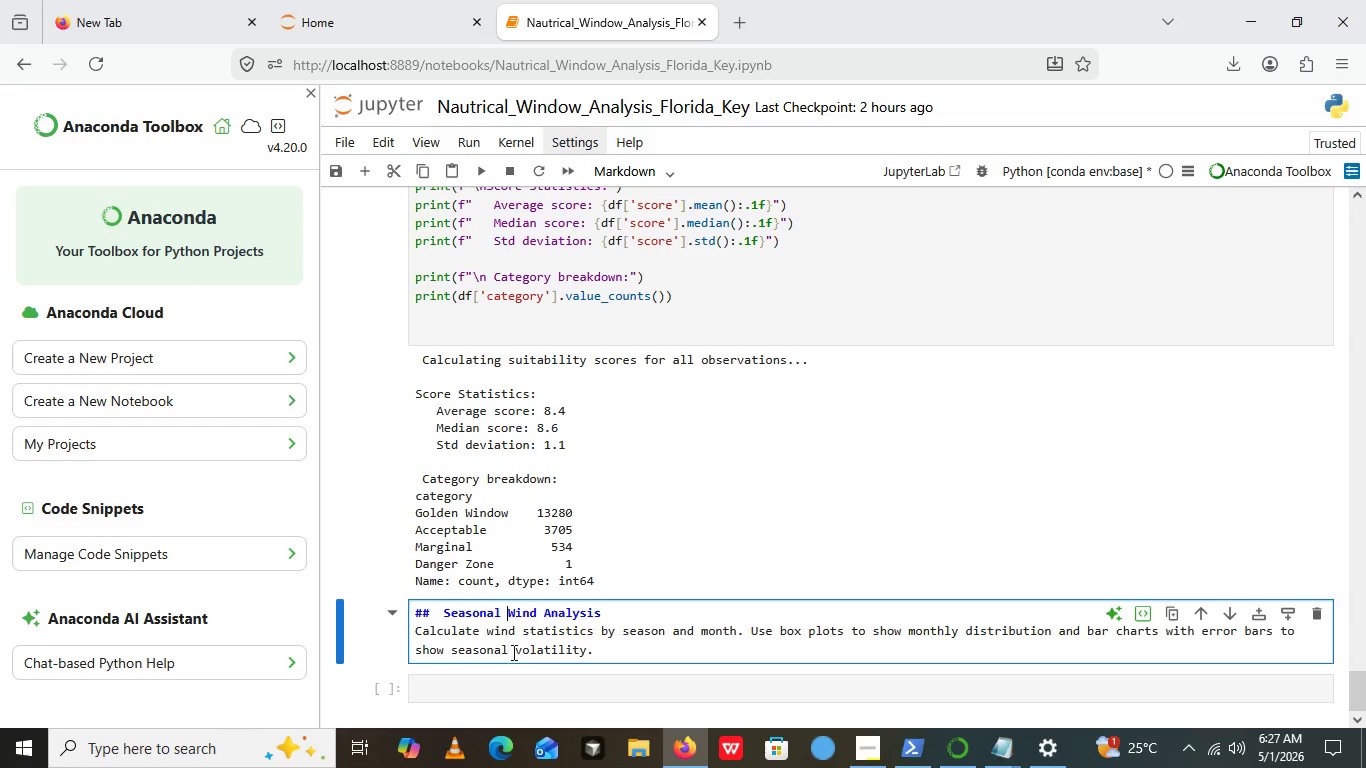 
key(Space)
 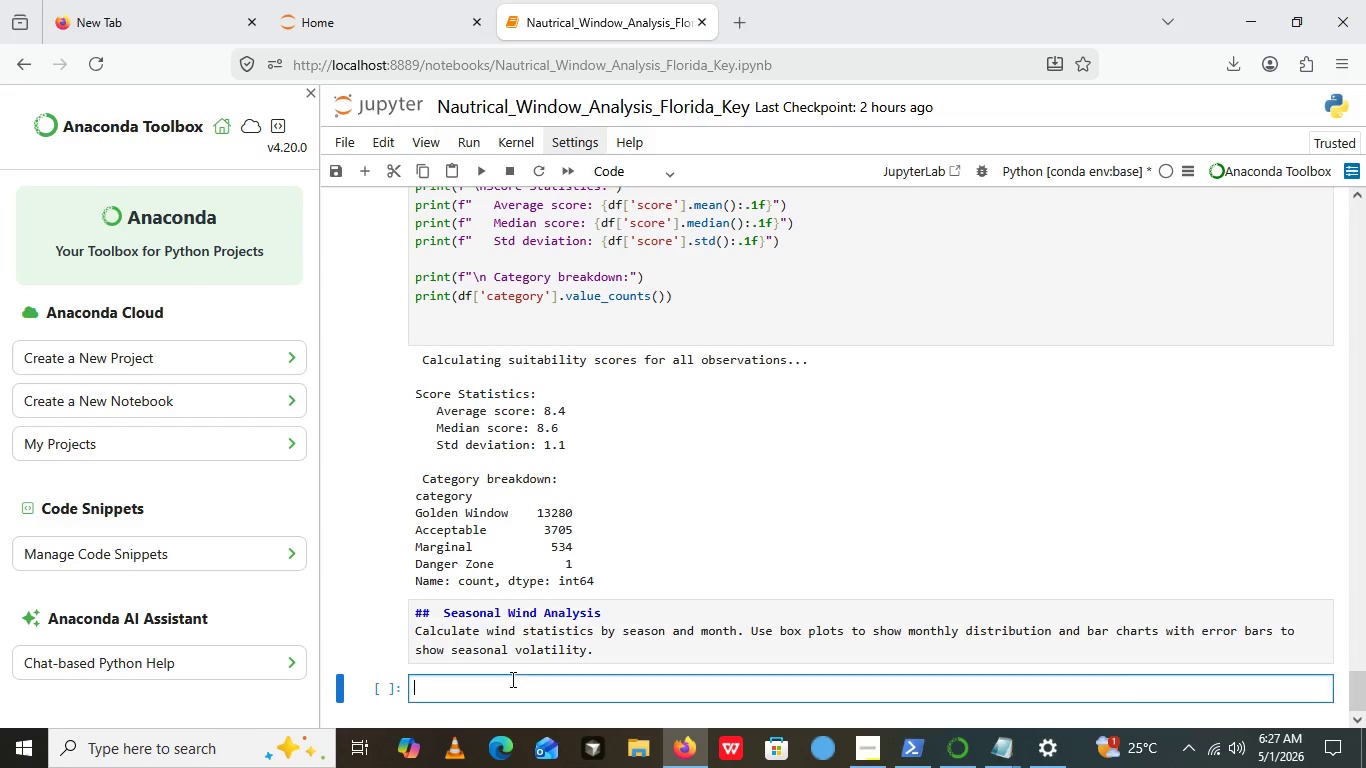 
left_click([511, 679])
 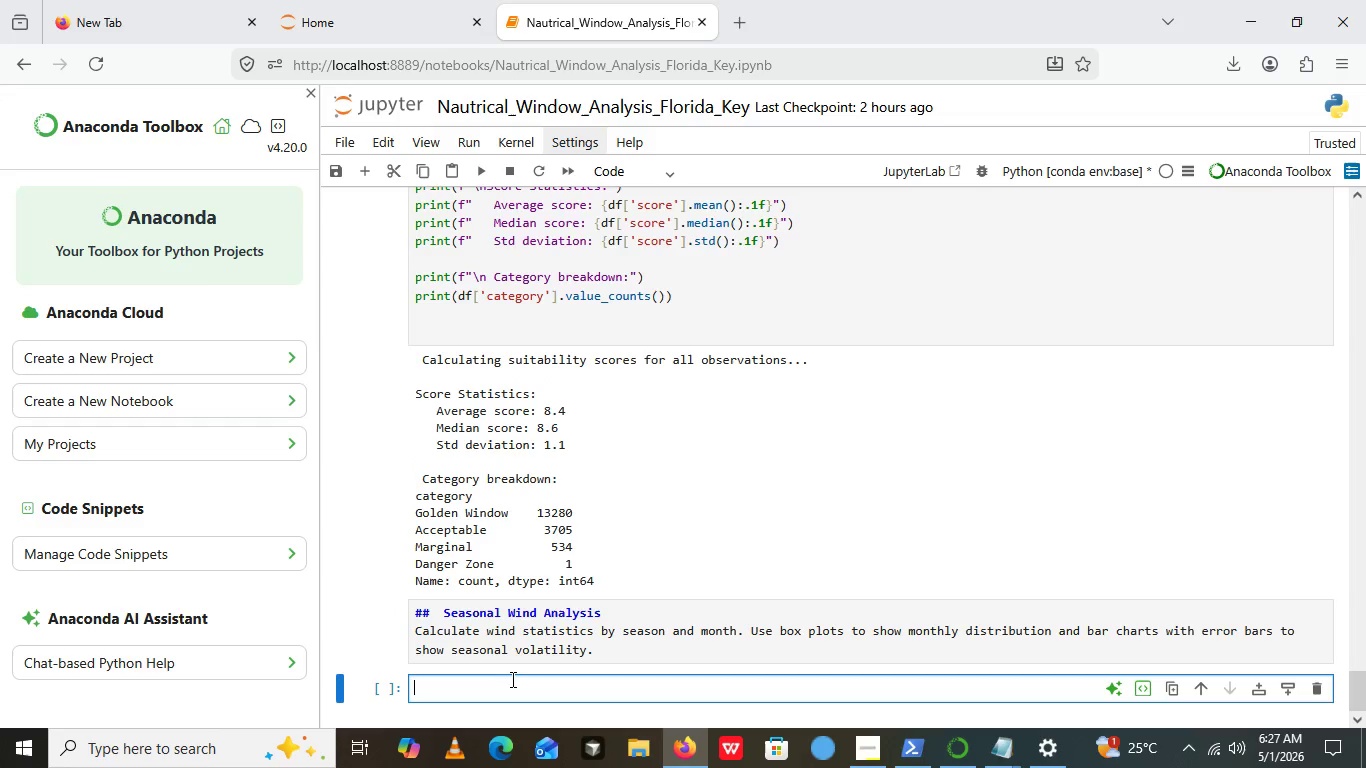 
type(# E)
key(Backspace)
type(seasonal wind volatility analysis )
 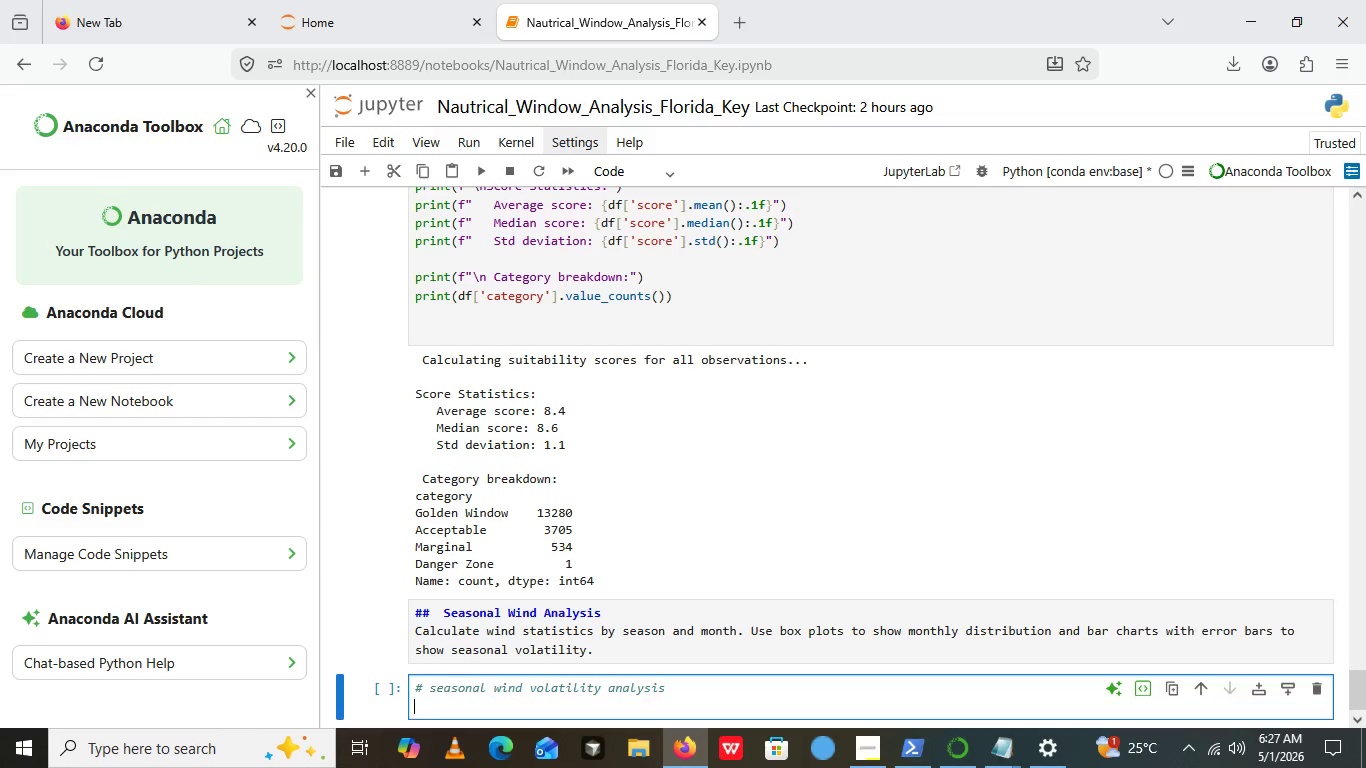 
key(Enter)
 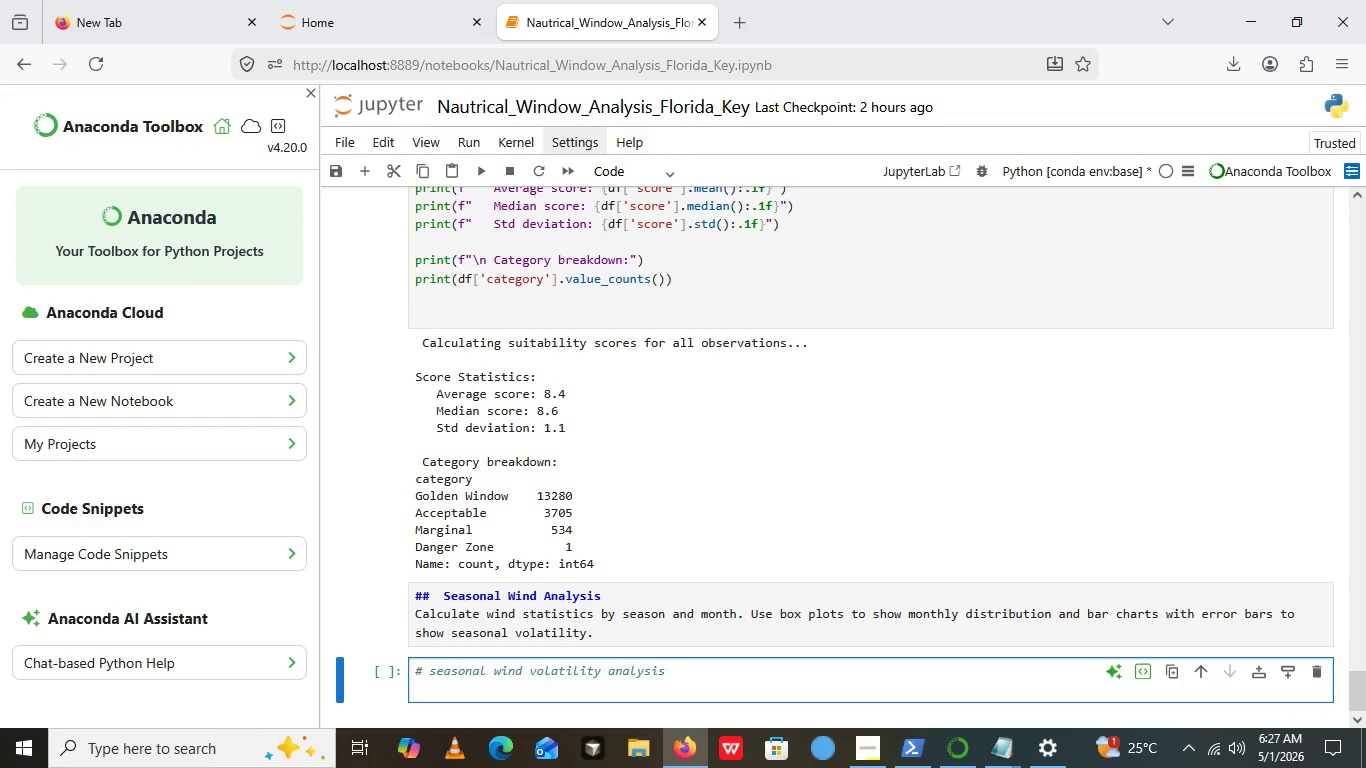 
type(print())
 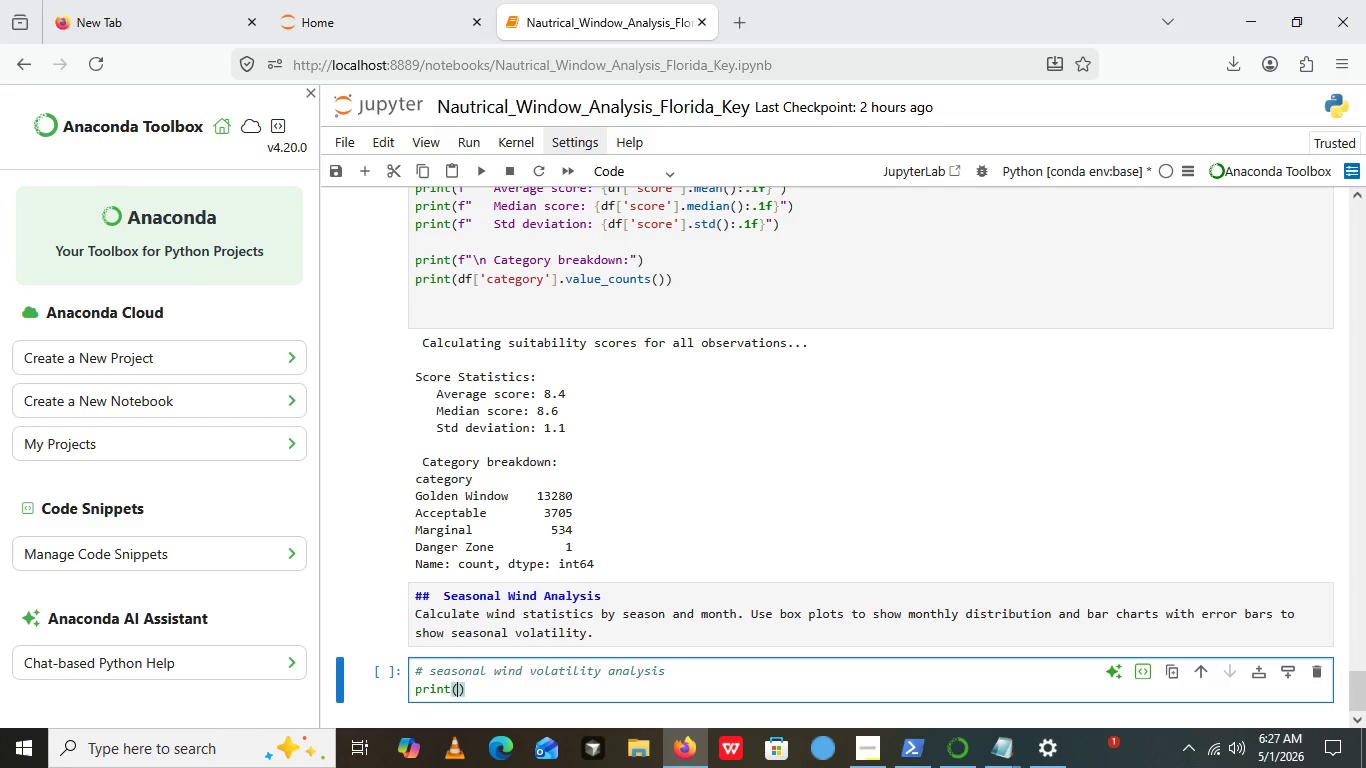 
key(ArrowLeft)
 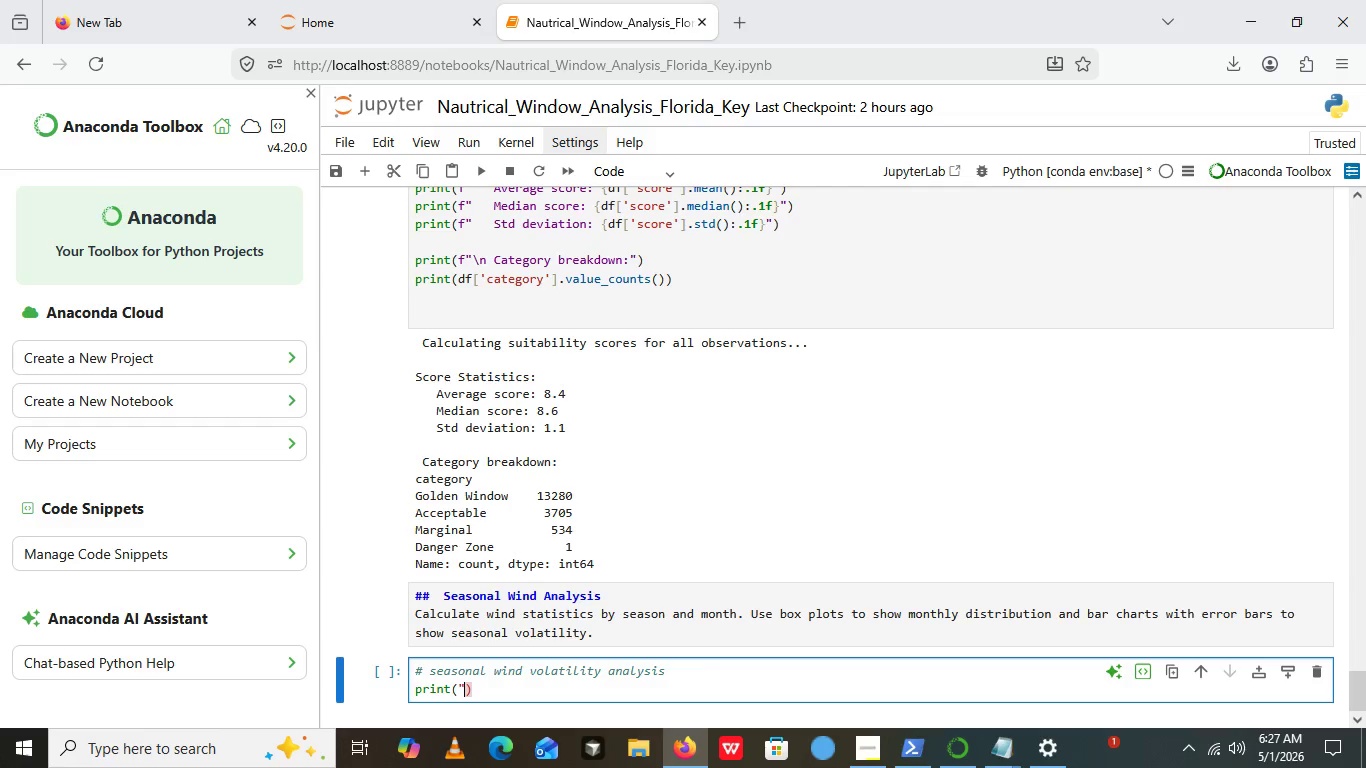 
key(Shift+Quote)
 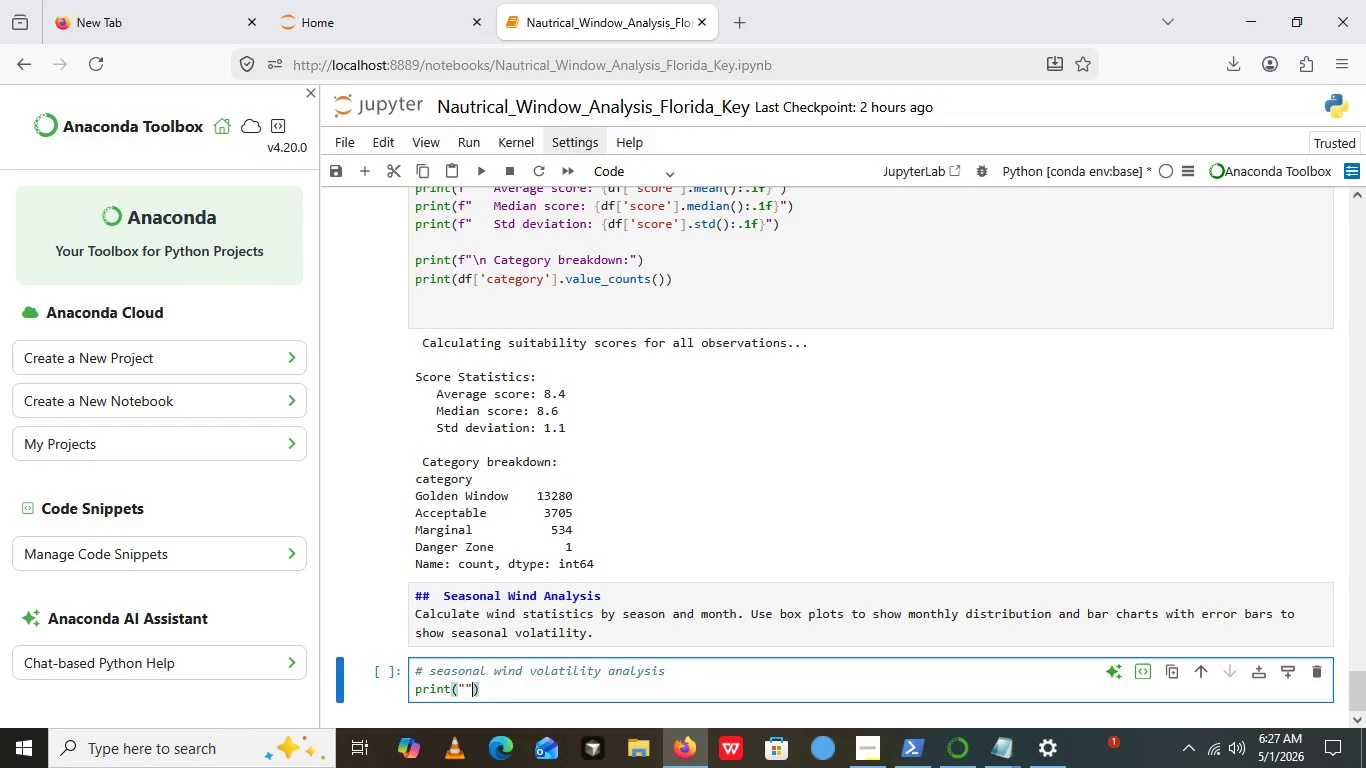 
key(Shift+Quote)
 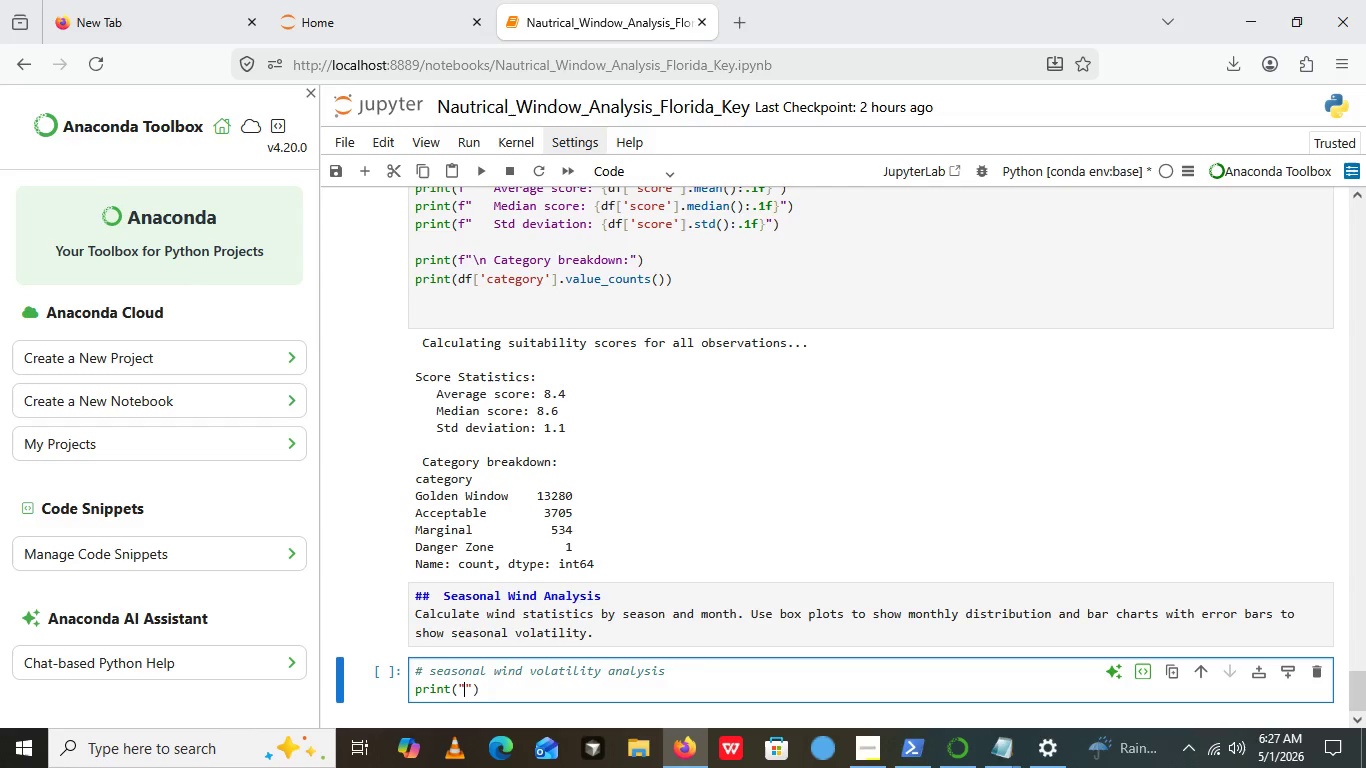 
key(ArrowLeft)
 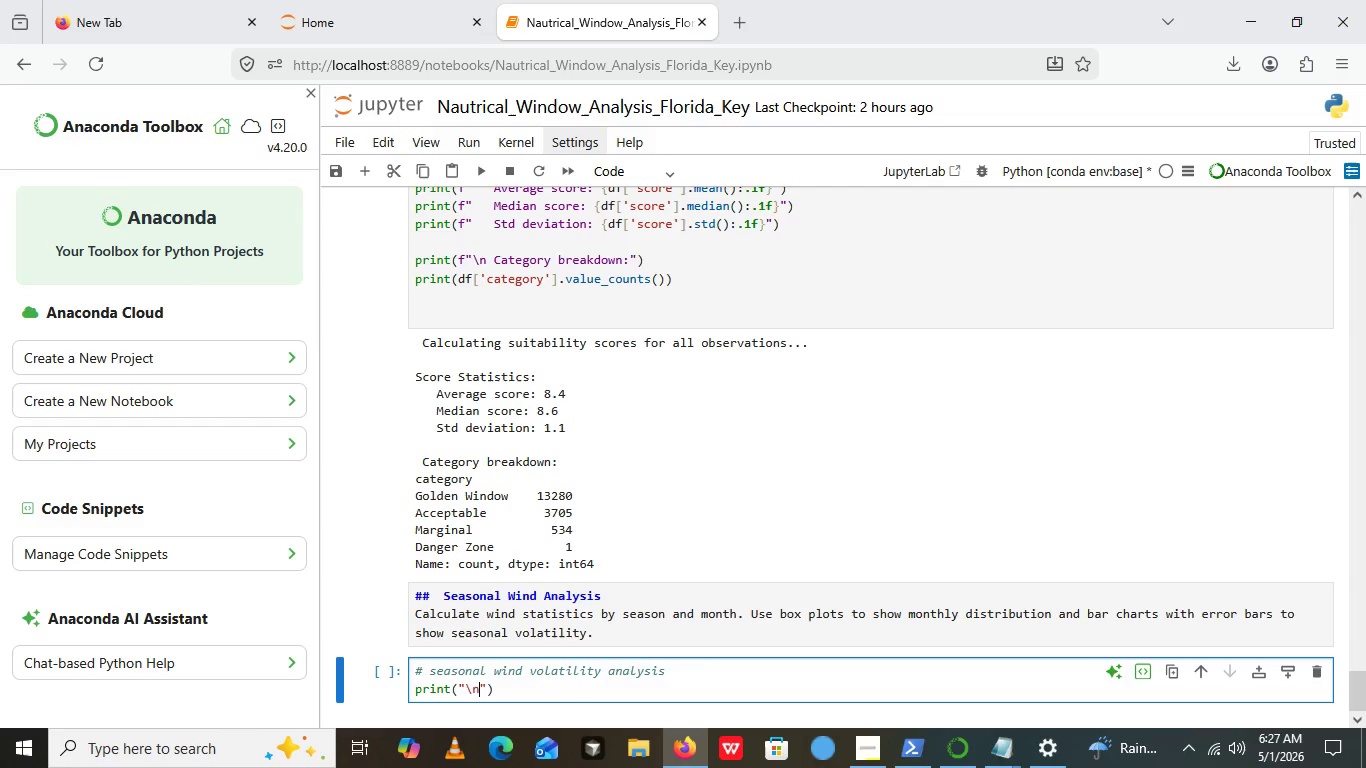 
key(Break)
 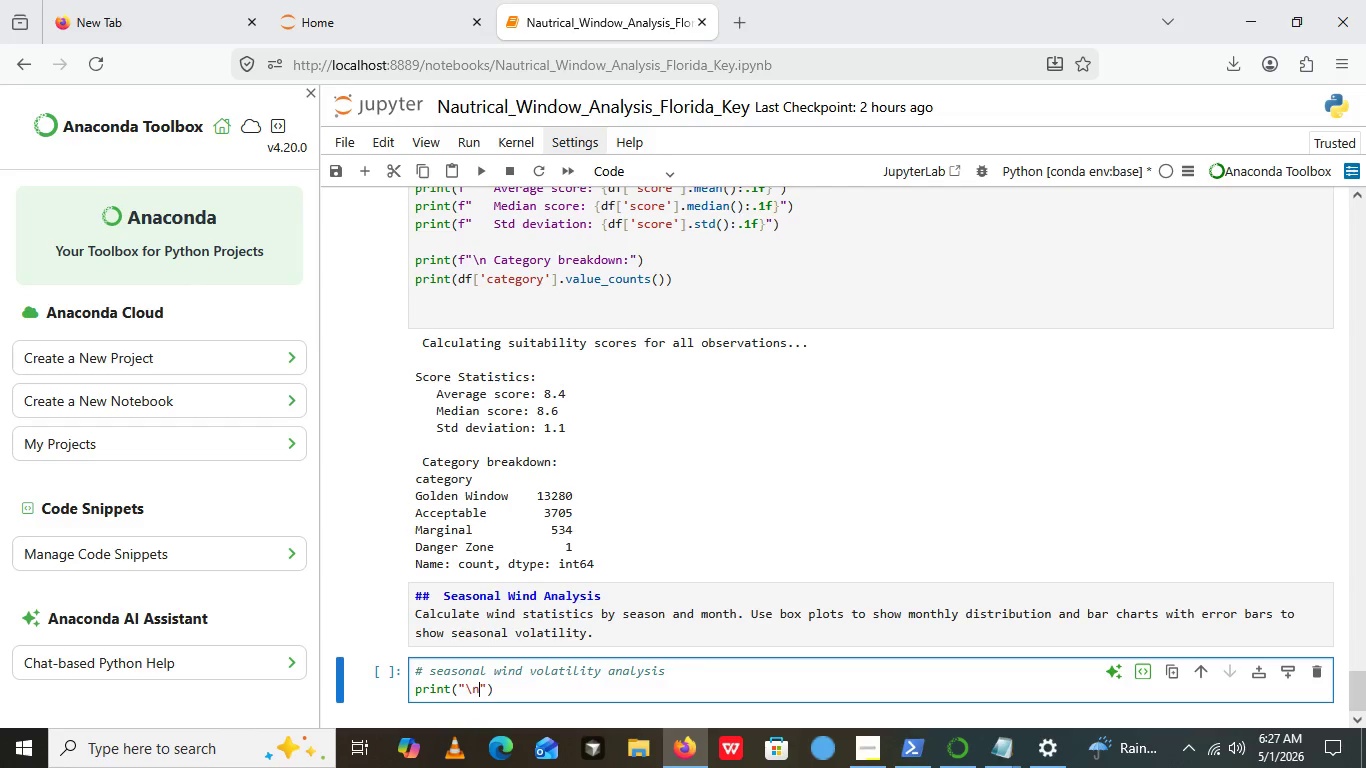 
key(N)
 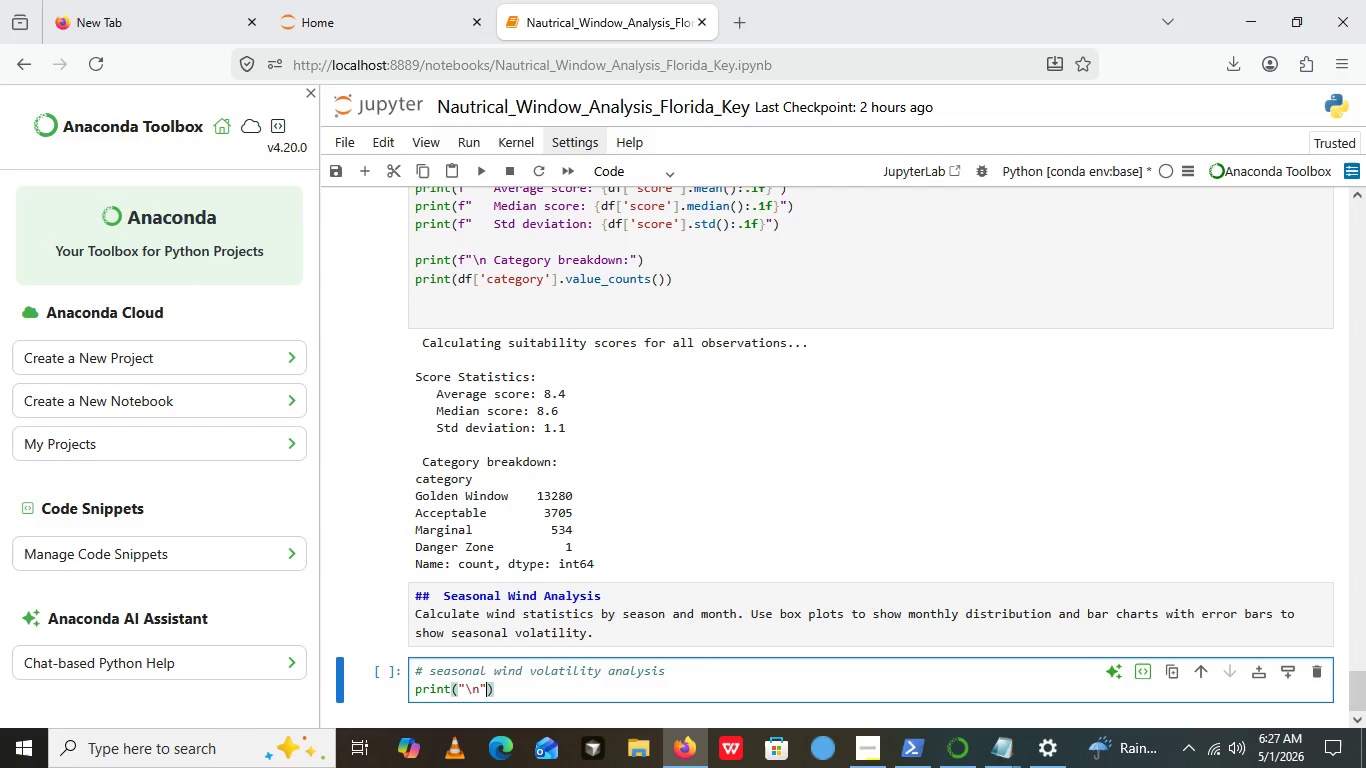 
key(ArrowRight)
 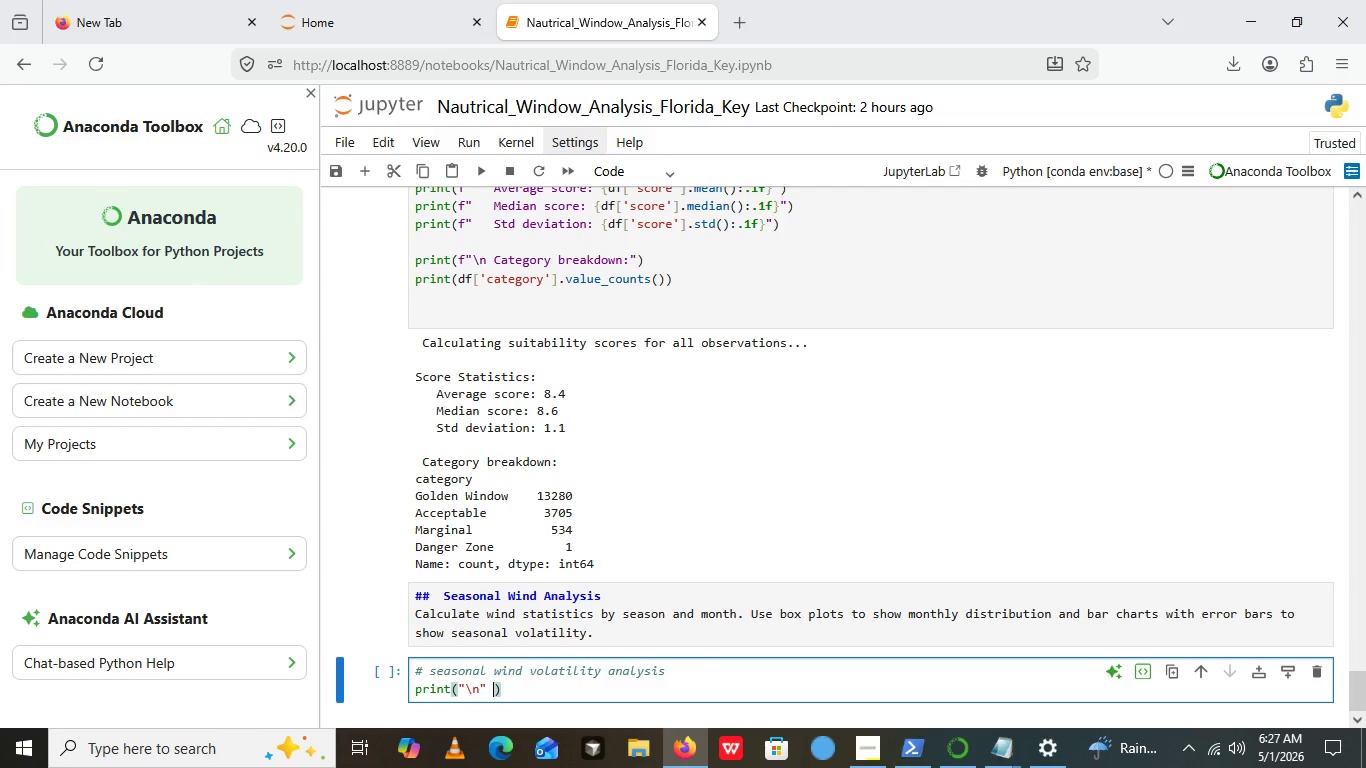 
key(Space)
 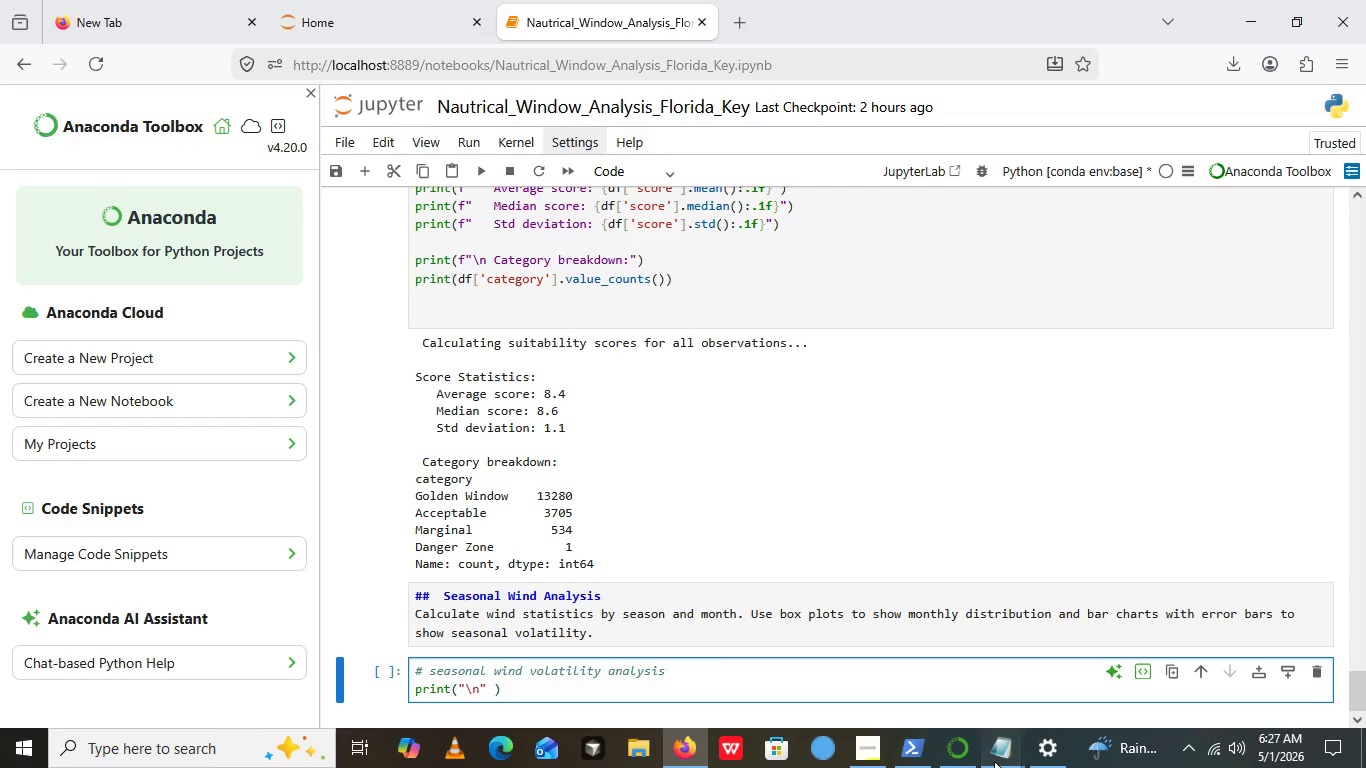 
left_click([994, 761])
 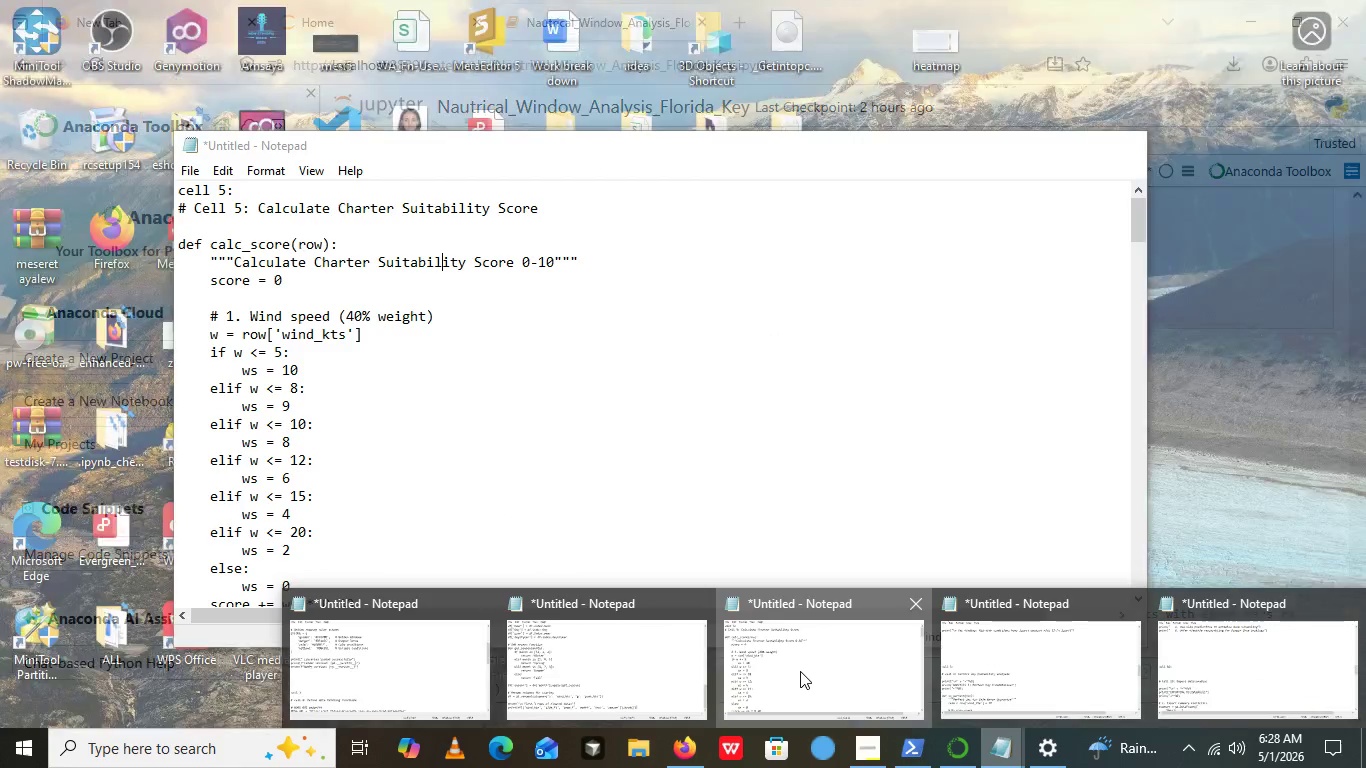 
left_click([800, 671])
 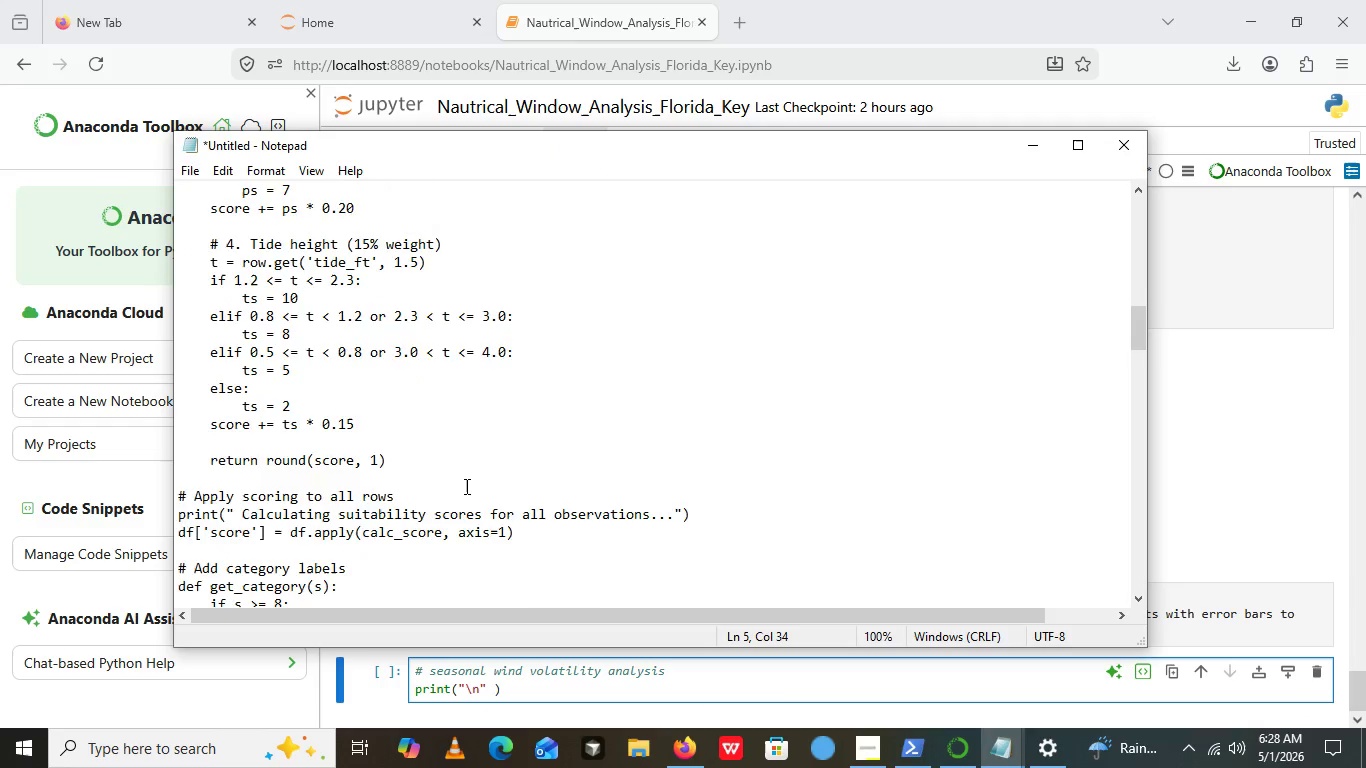 
scroll: coordinate [465, 486], scroll_direction: down, amount: 33.0
 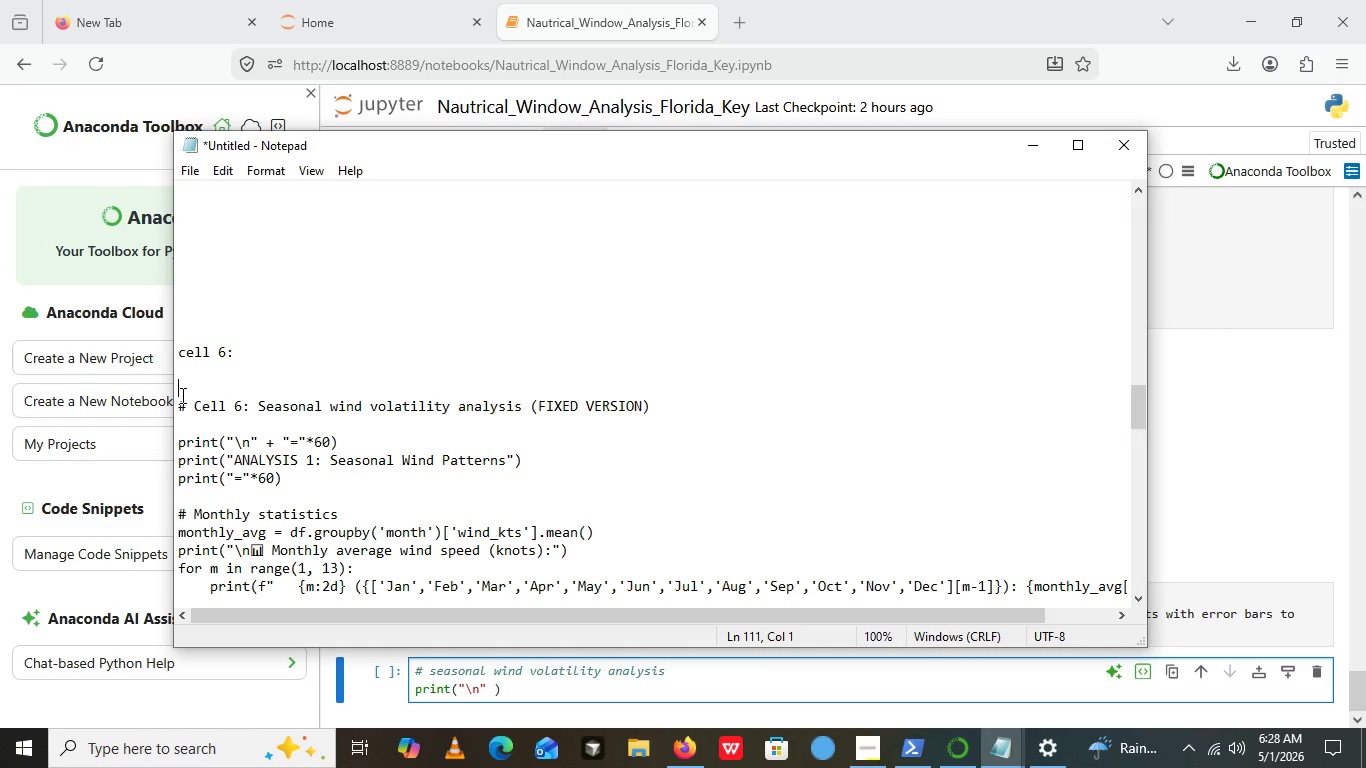 
left_click_drag(start_coordinate=[181, 395], to_coordinate=[900, 590])
 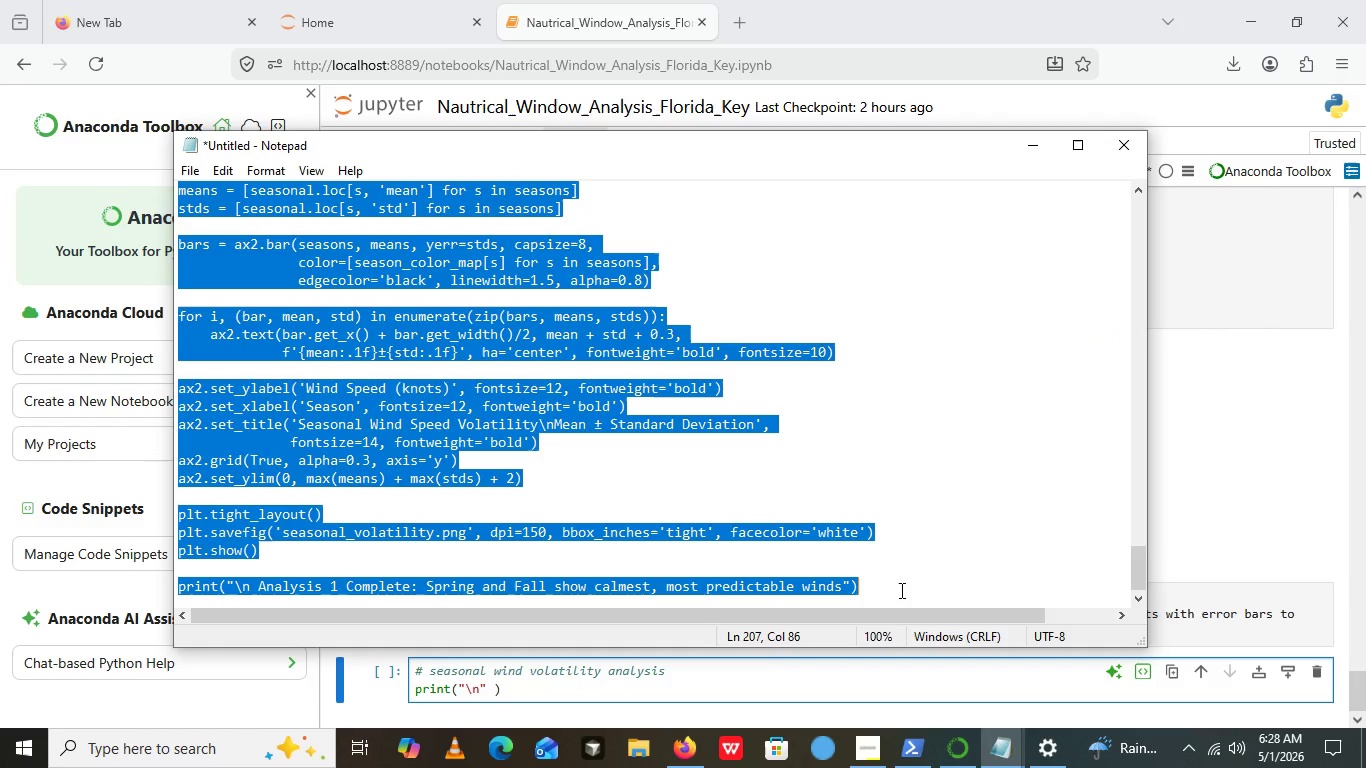 
key(Control+C)
 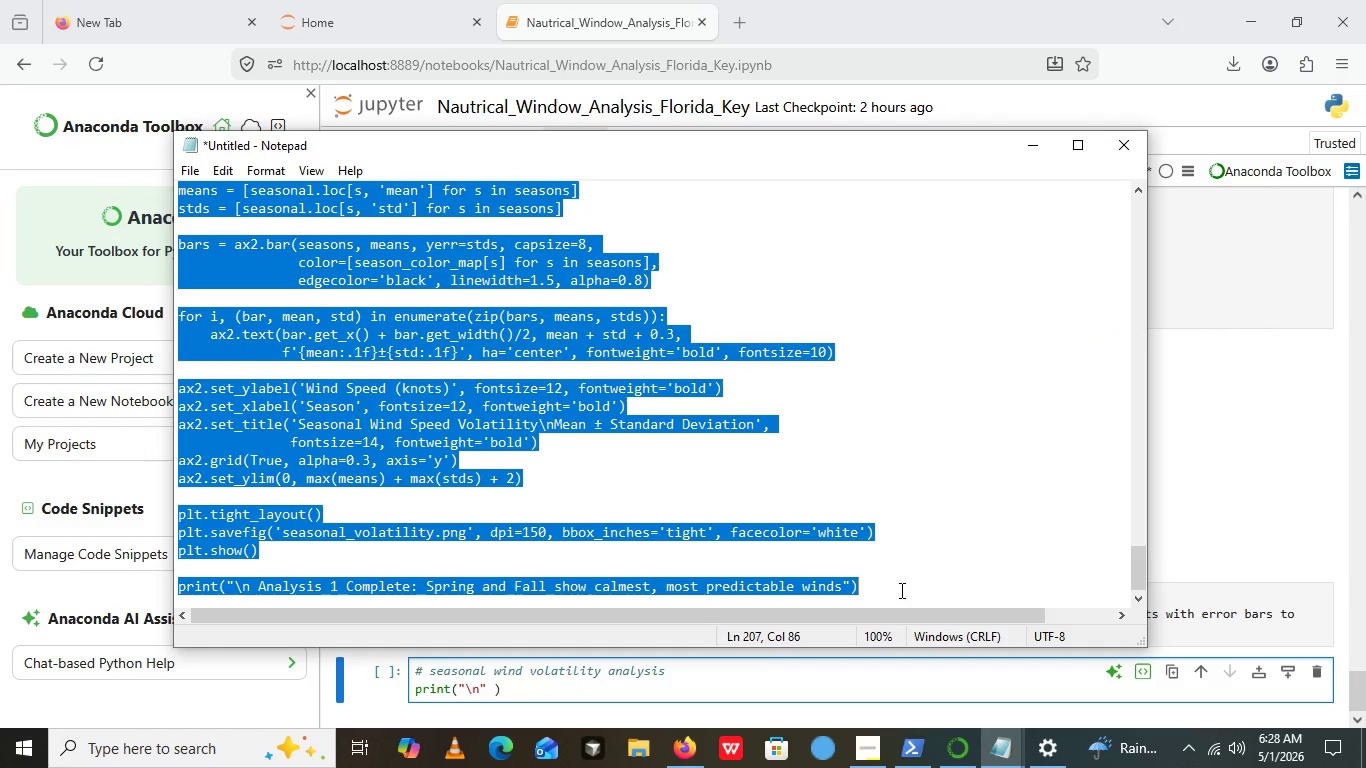 
hold_key(key=ControlLeft, duration=0.31)
 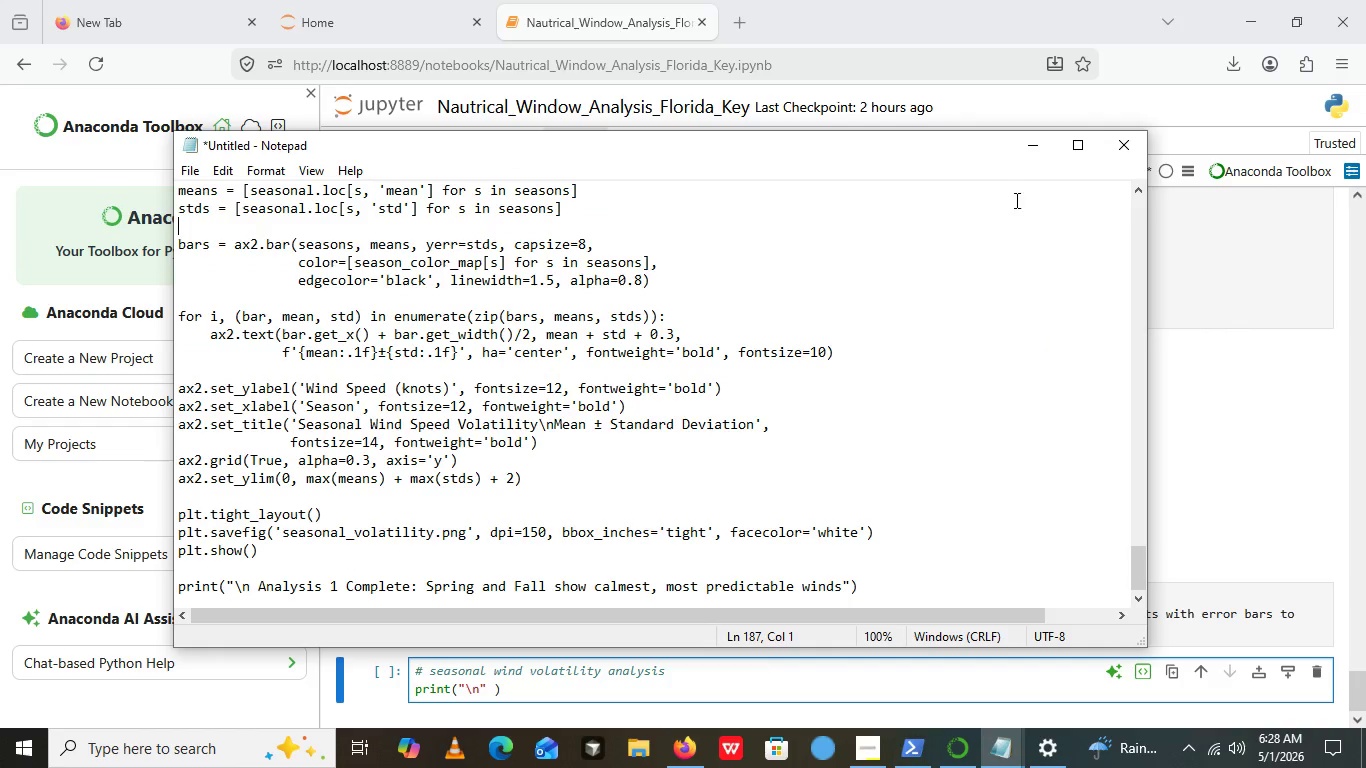 
left_click([1001, 224])
 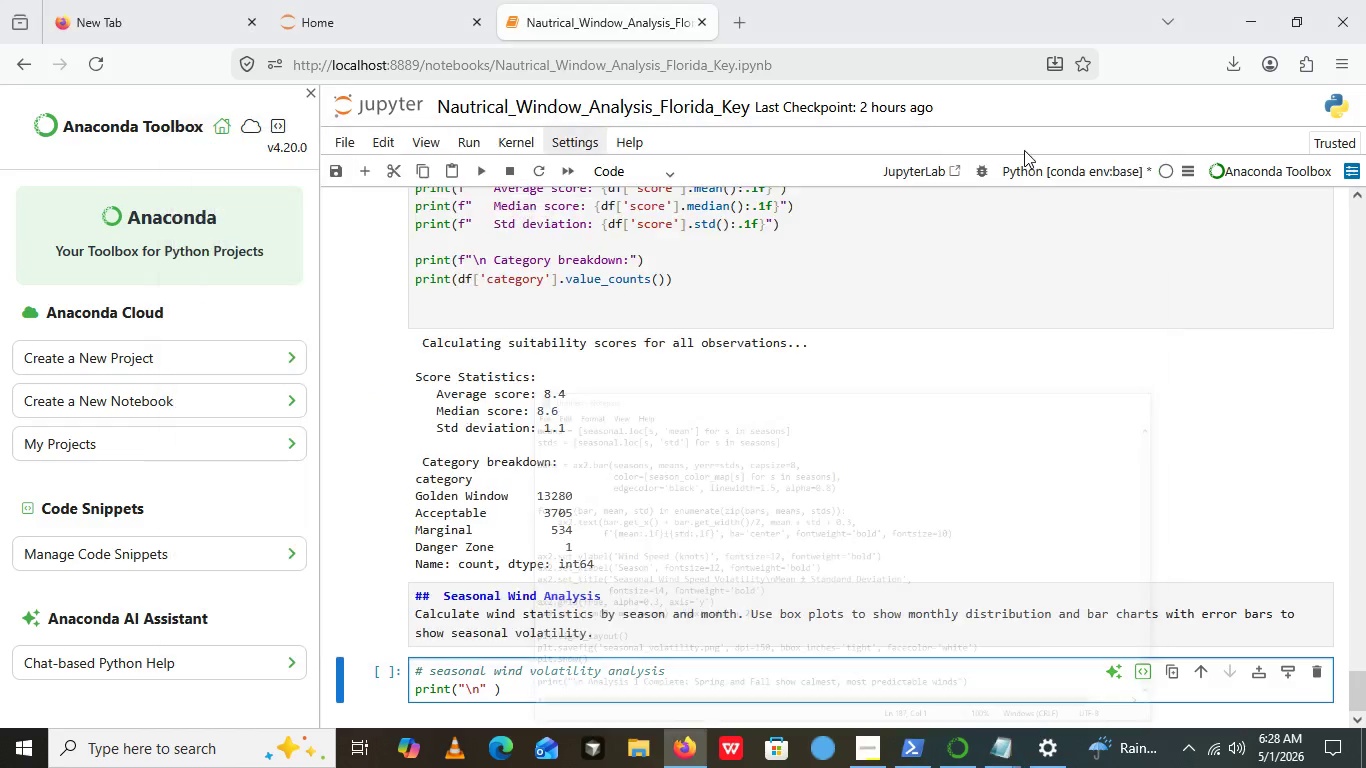 
left_click([1024, 150])
 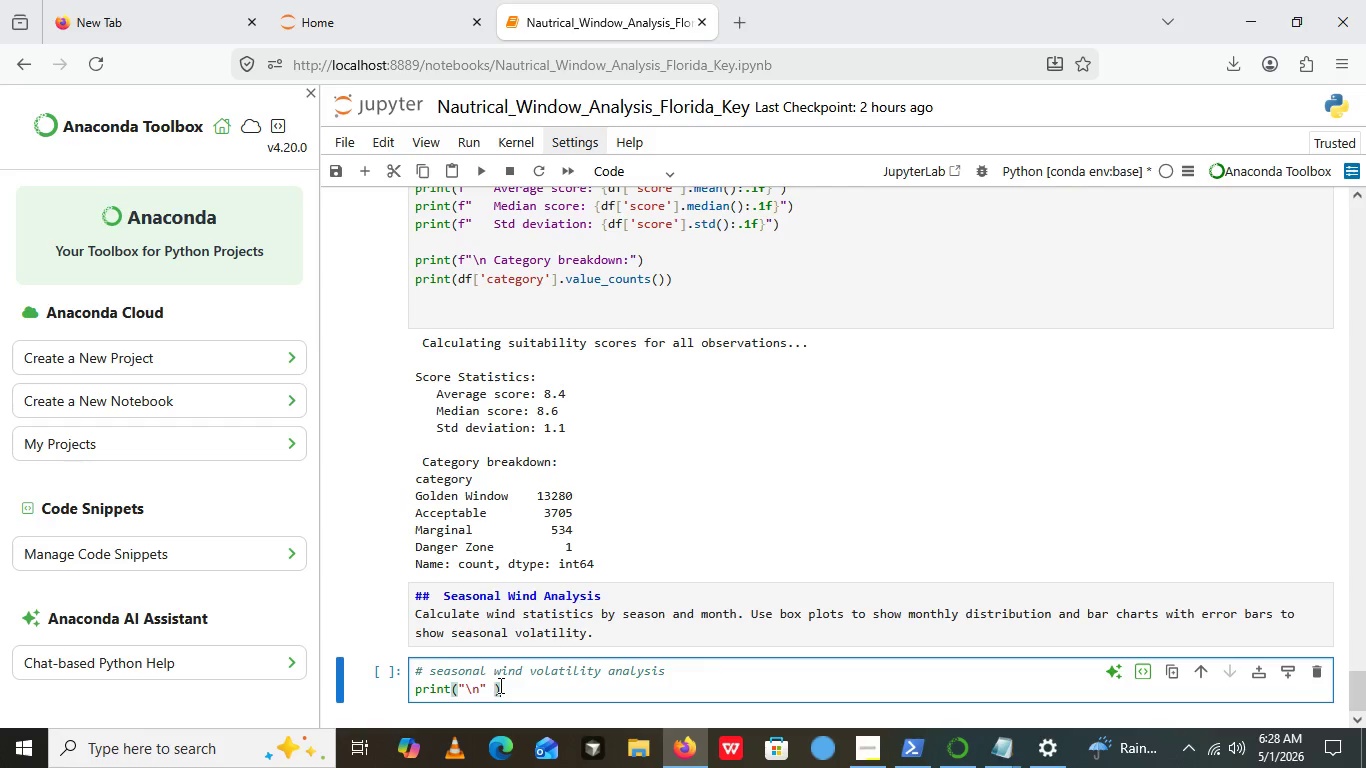 
left_click([499, 685])
 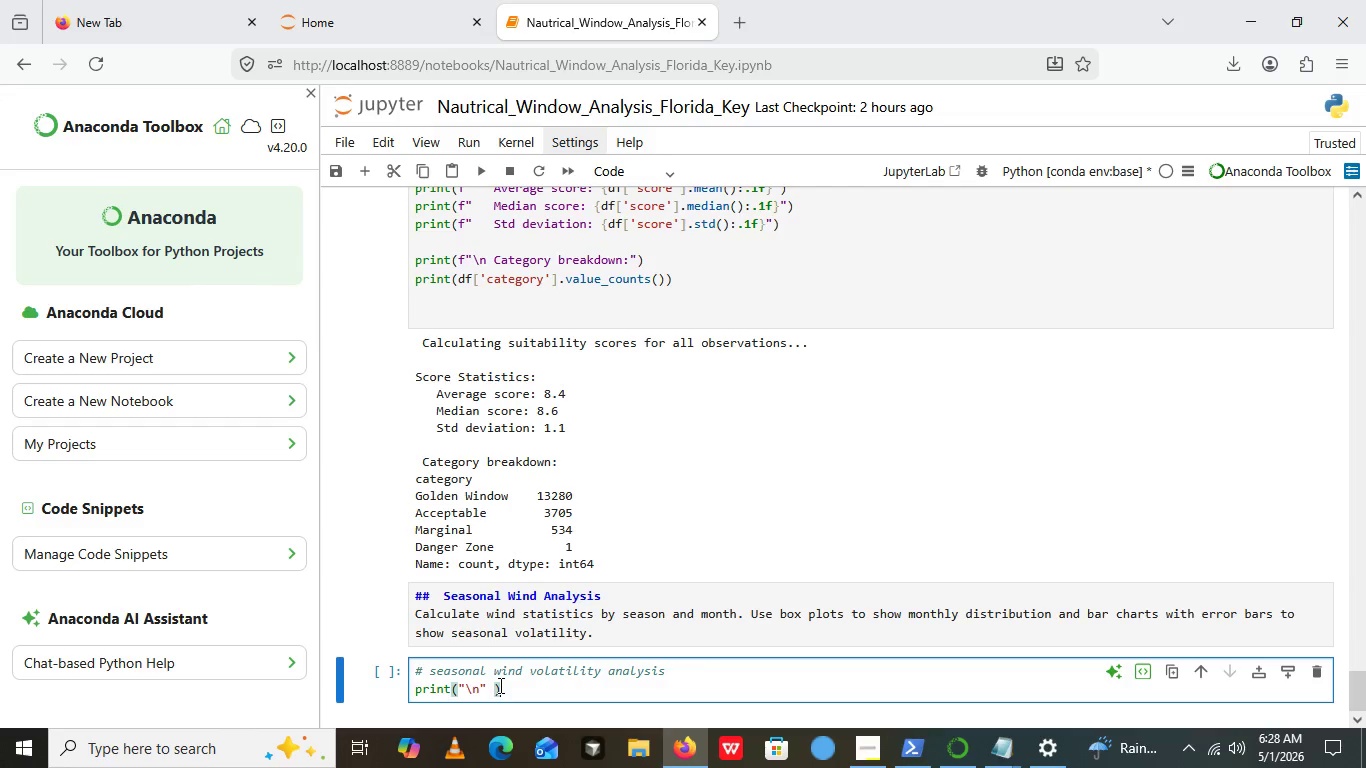 
key(Shift+Equal)
 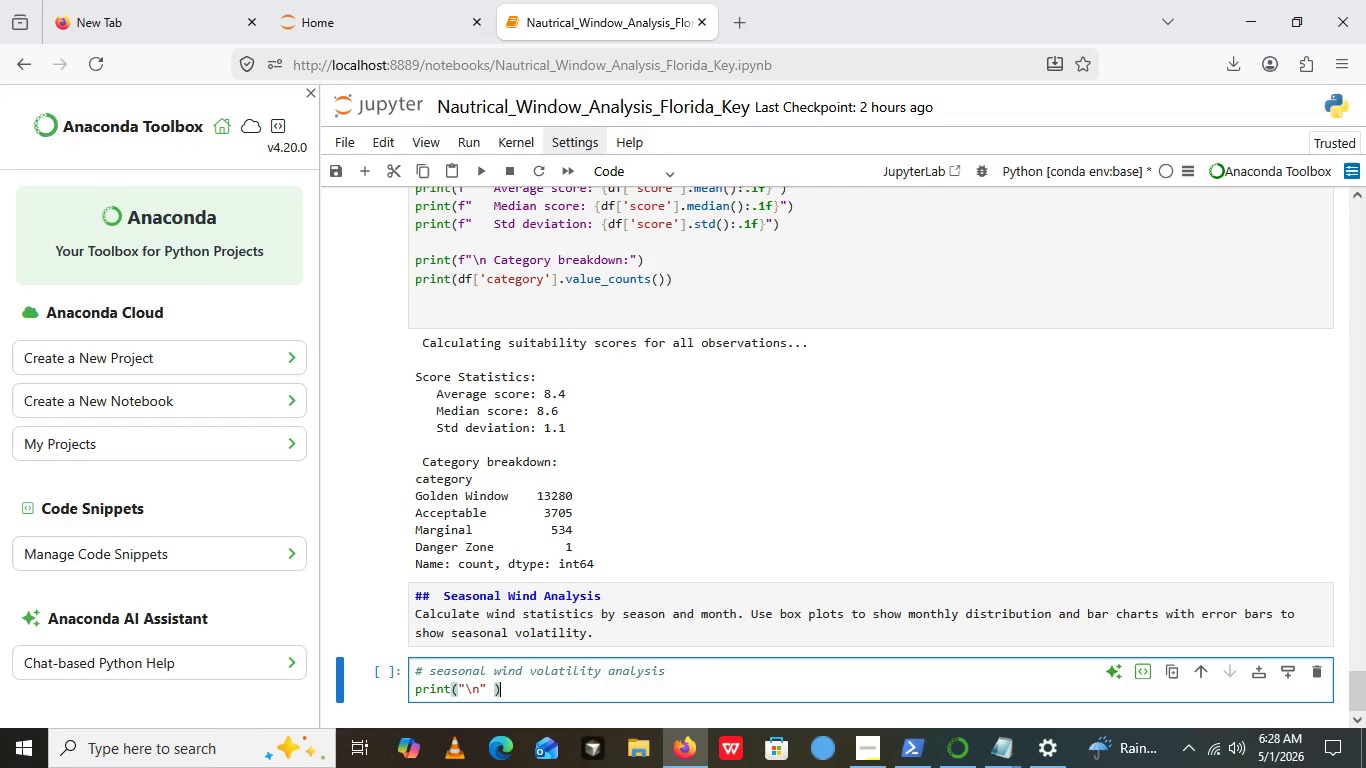 
key(Backspace)
 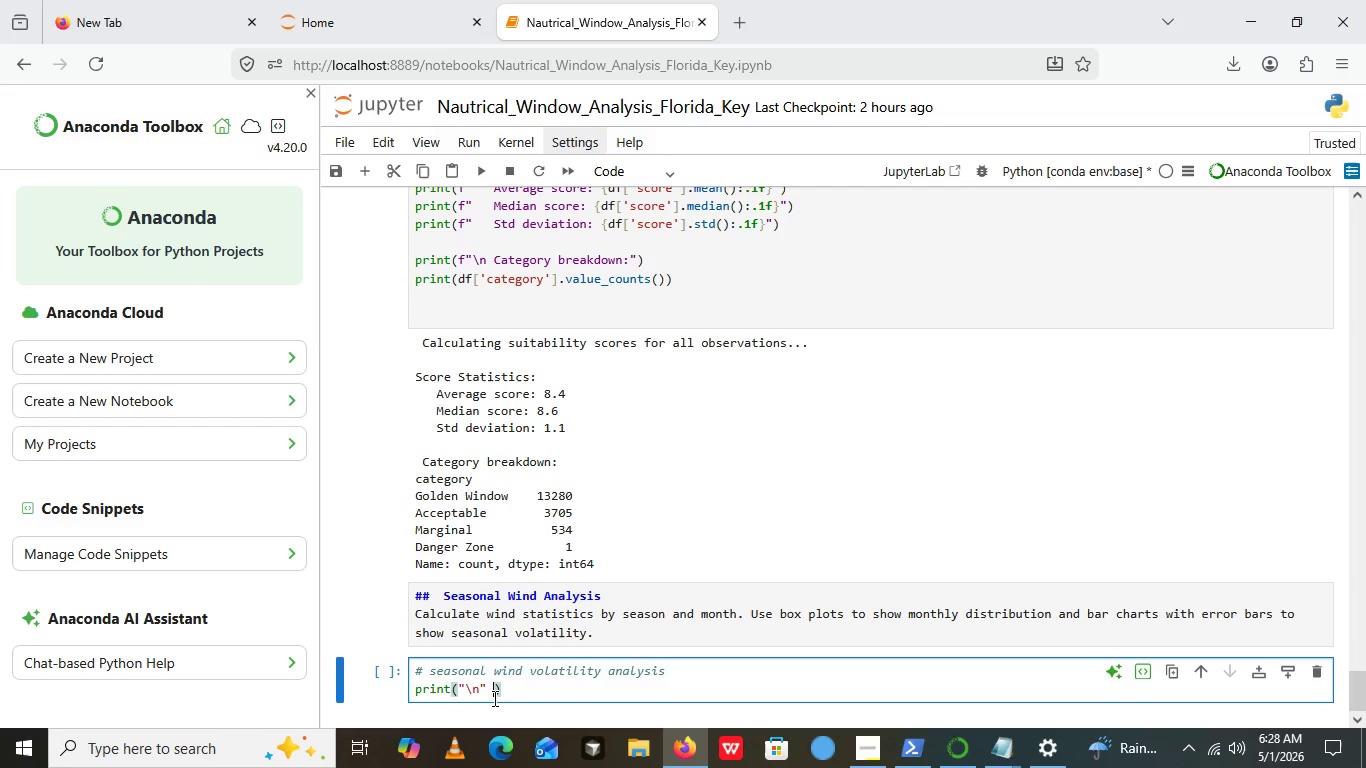 
left_click([493, 698])
 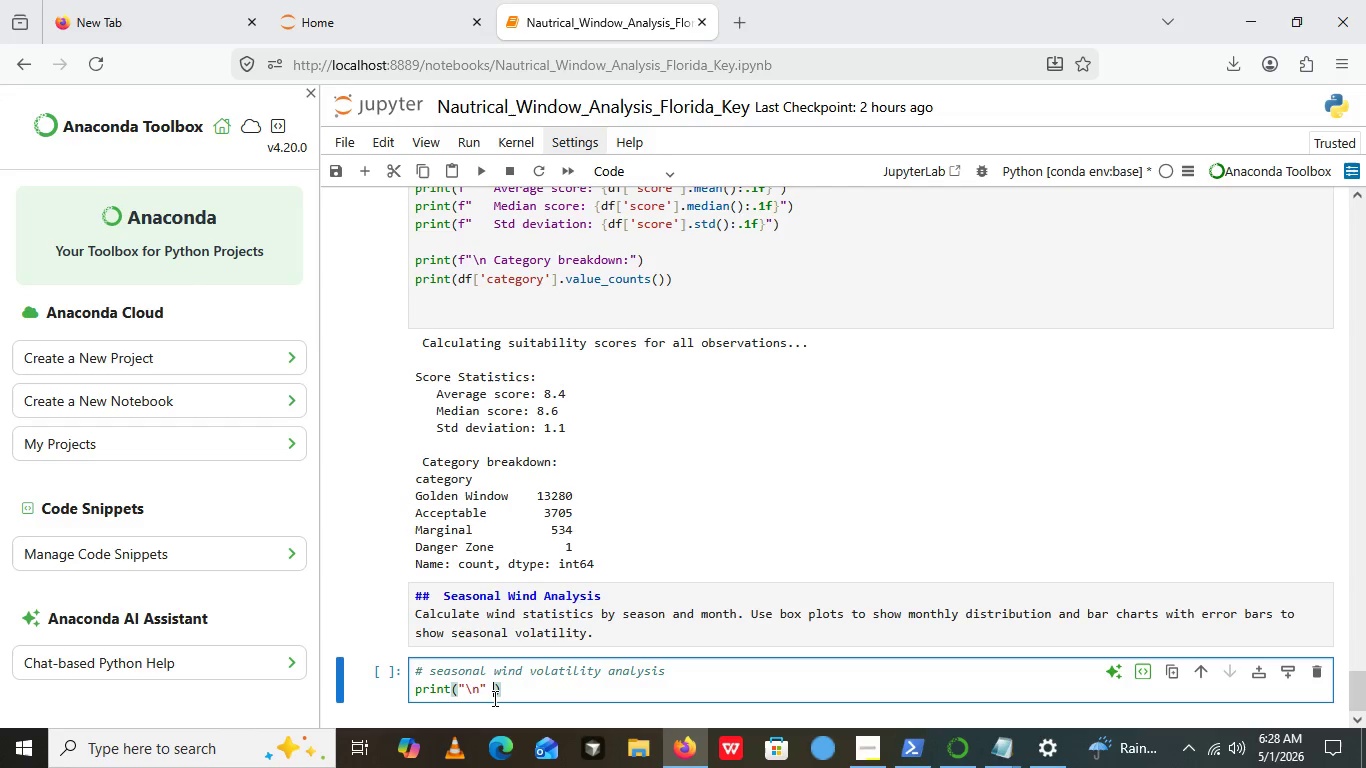 
key(Shift+Equal)
 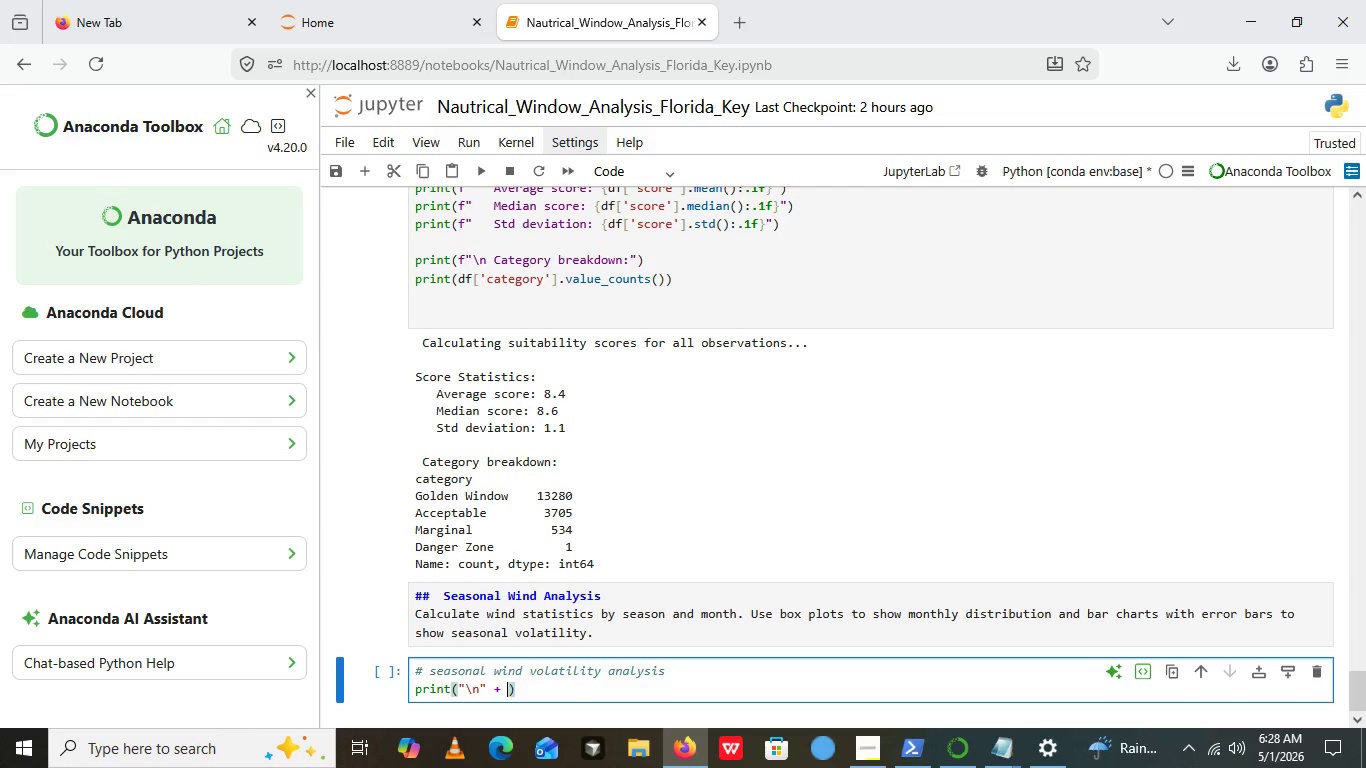 
key(Space)
 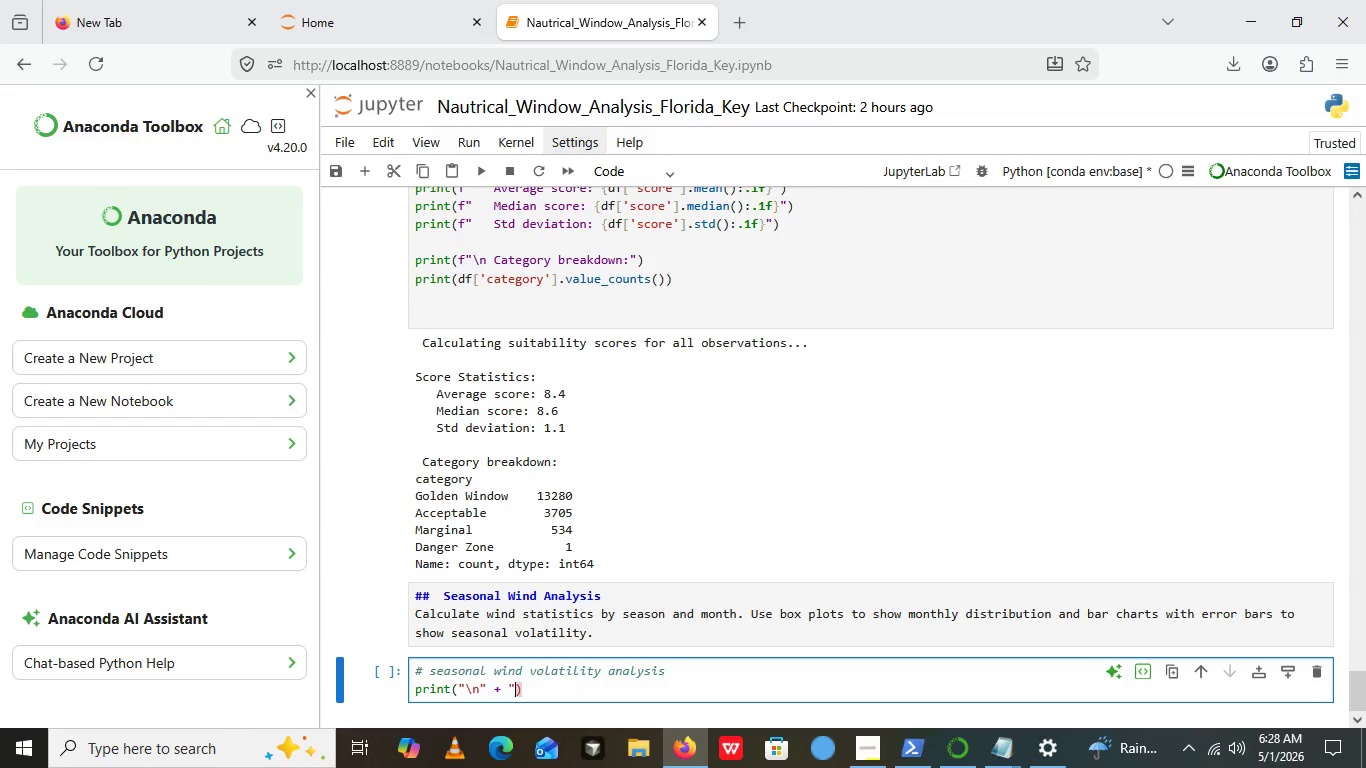 
hold_key(key=ShiftRight, duration=0.72)
 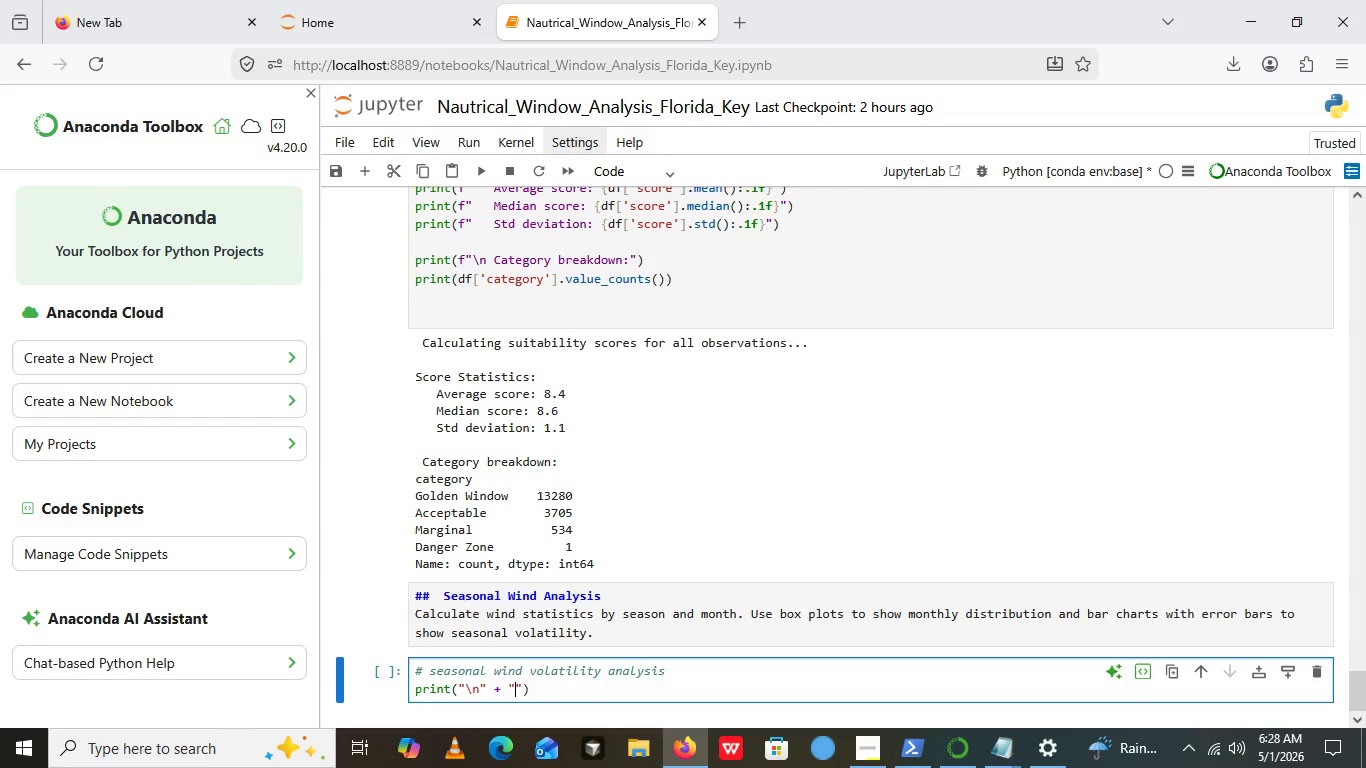 
hold_key(key=Quote, duration=0.31)
 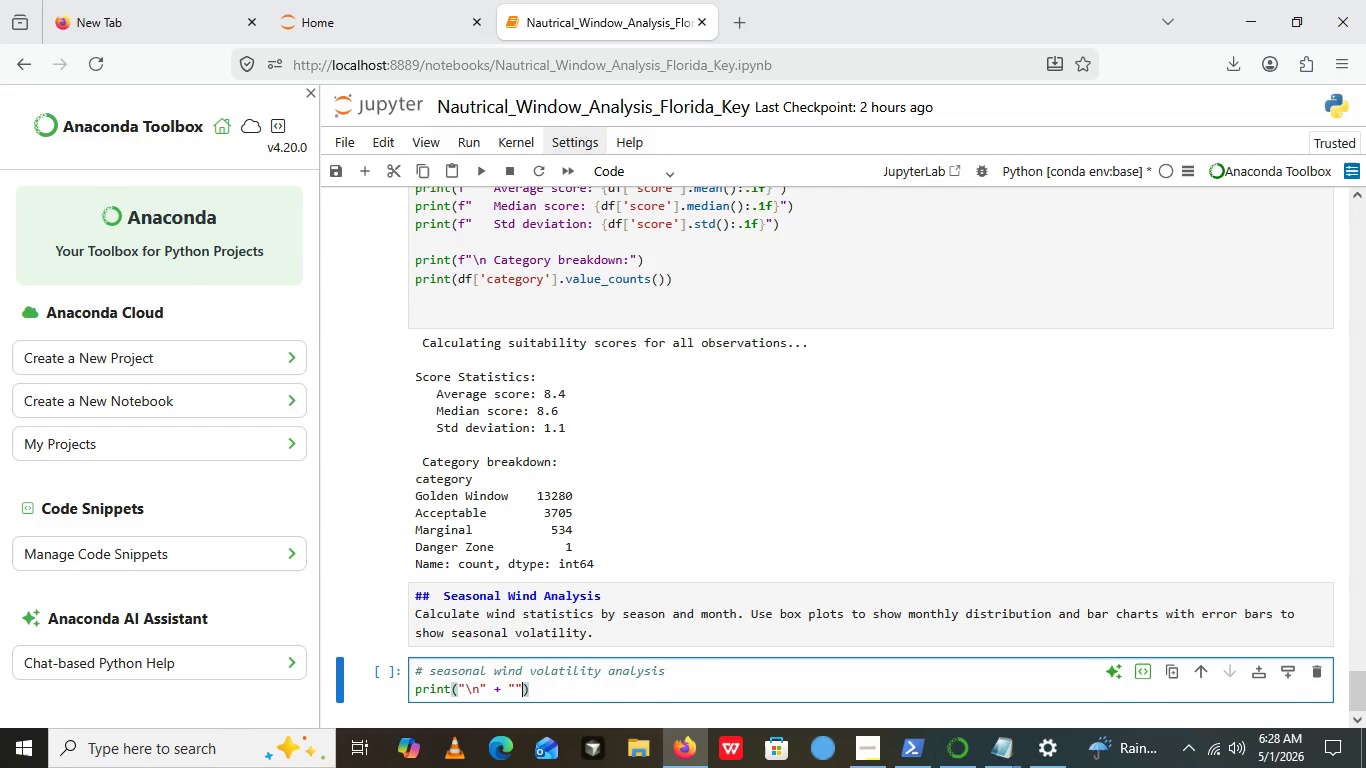 
key(Shift+Quote)
 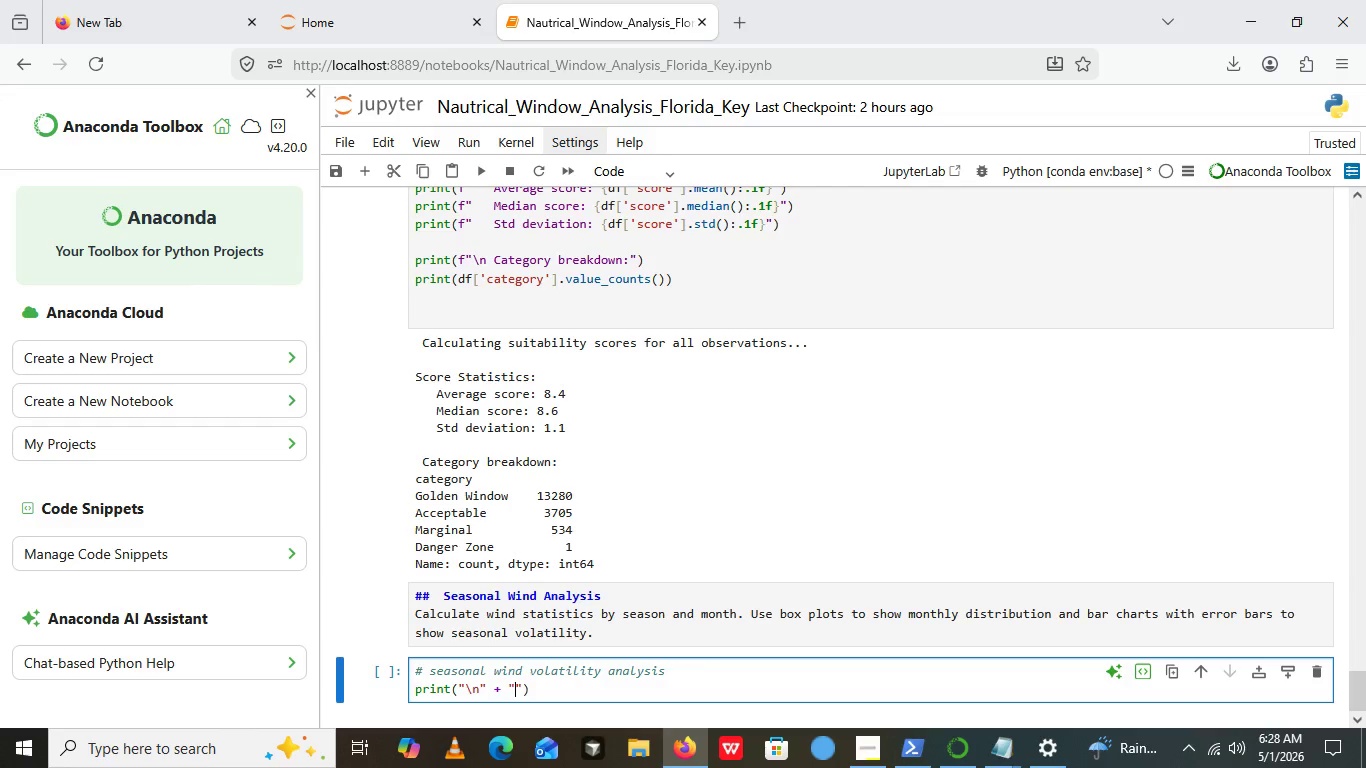 
key(ArrowLeft)
 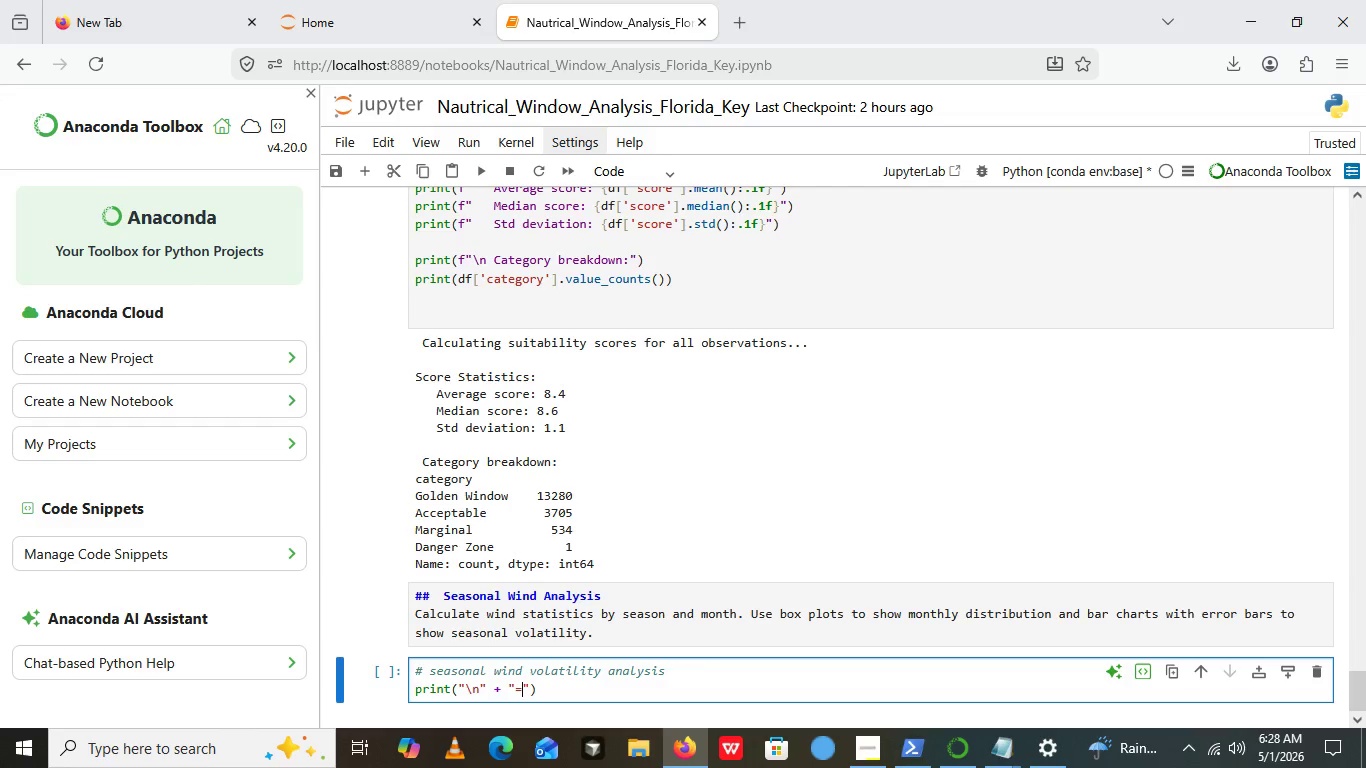 
key(Equal)
 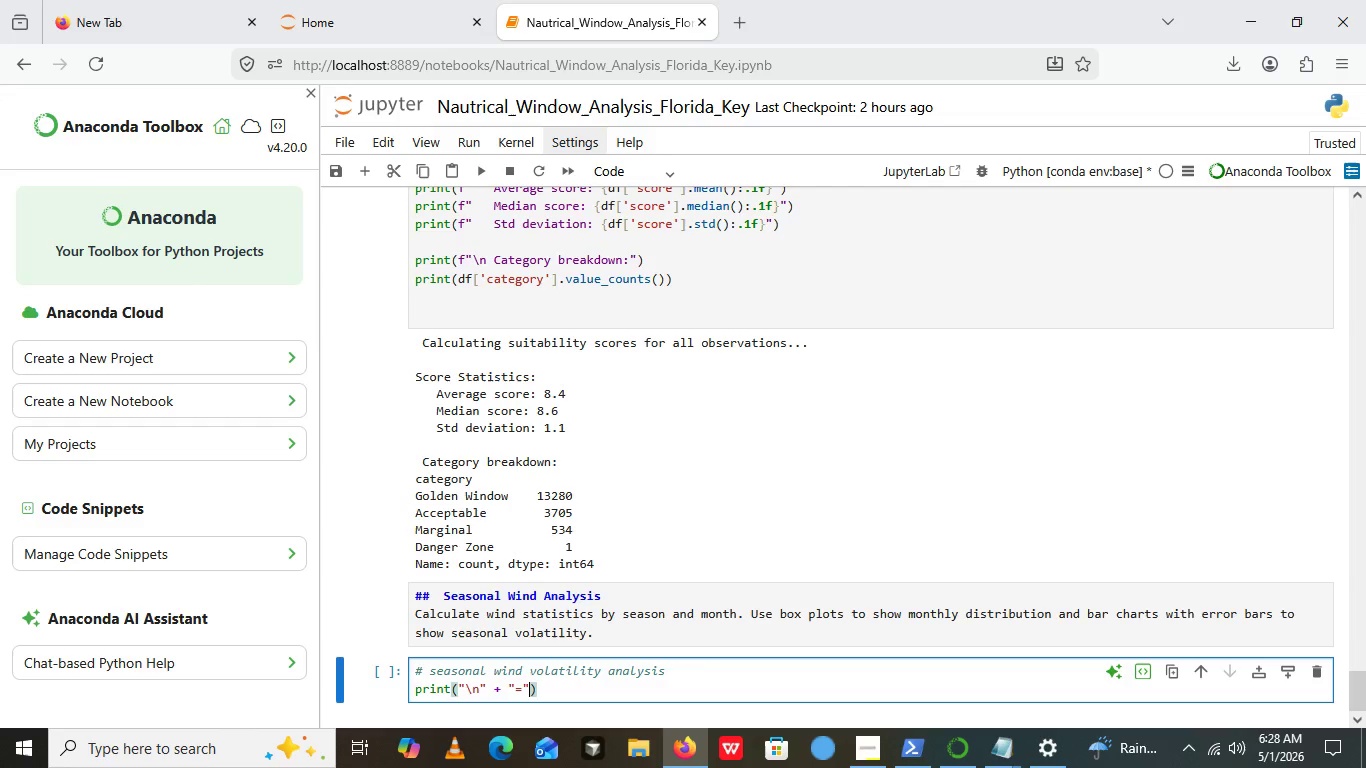 
key(ArrowRight)
 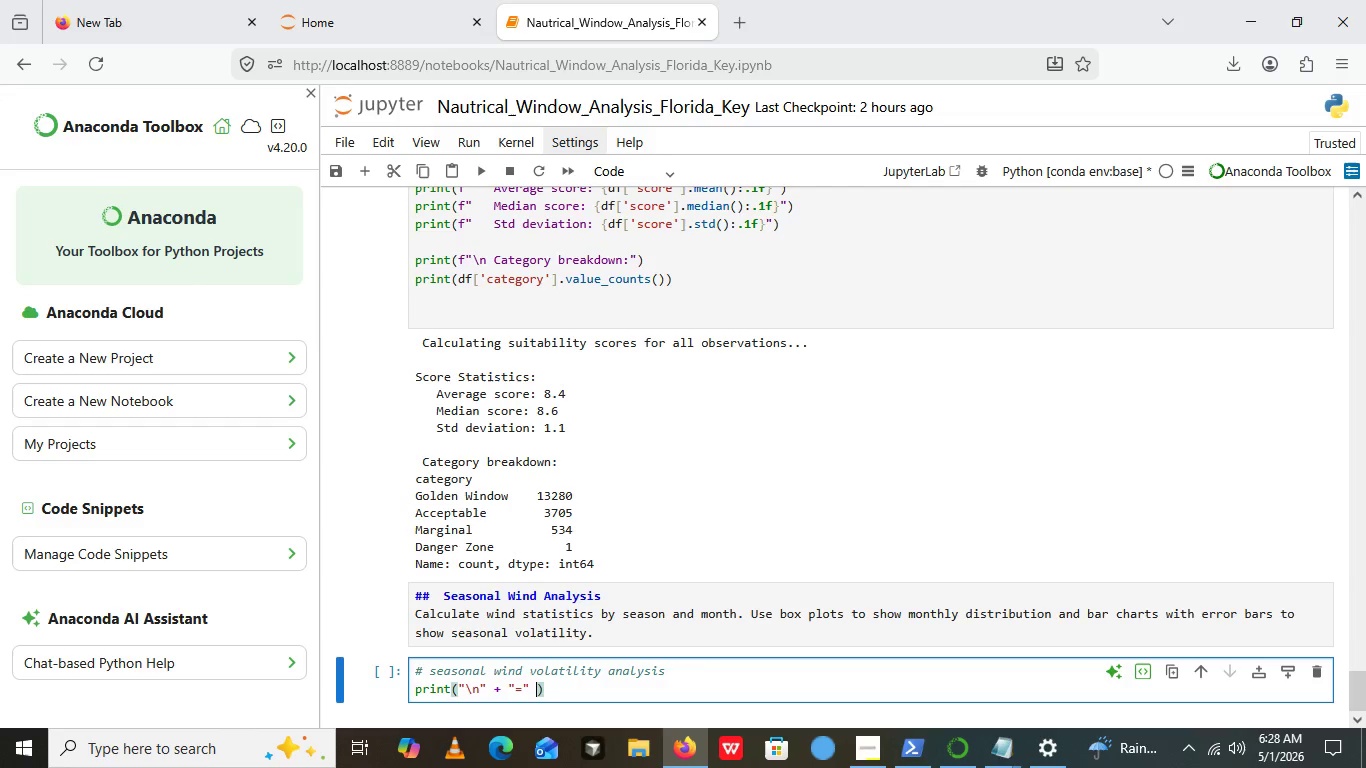 
type( *60)
 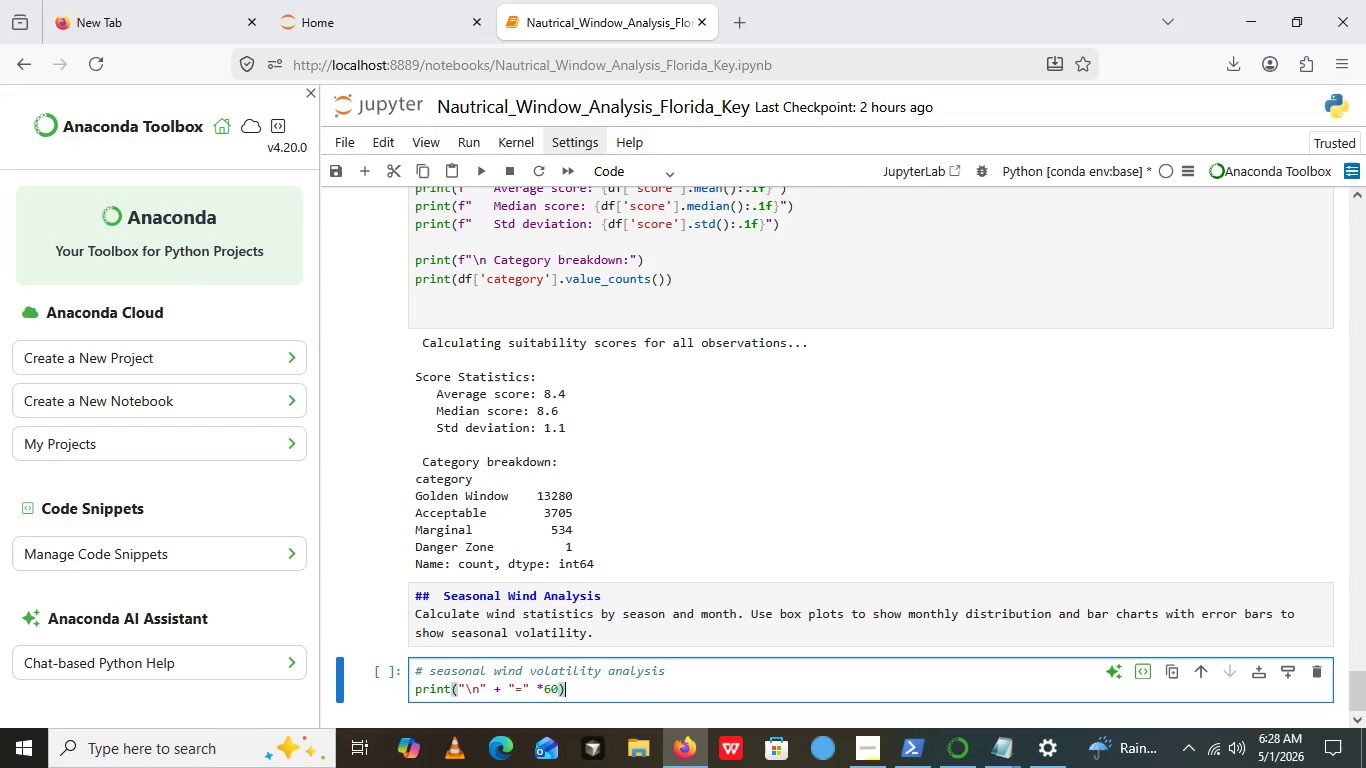 
key(ArrowRight)
 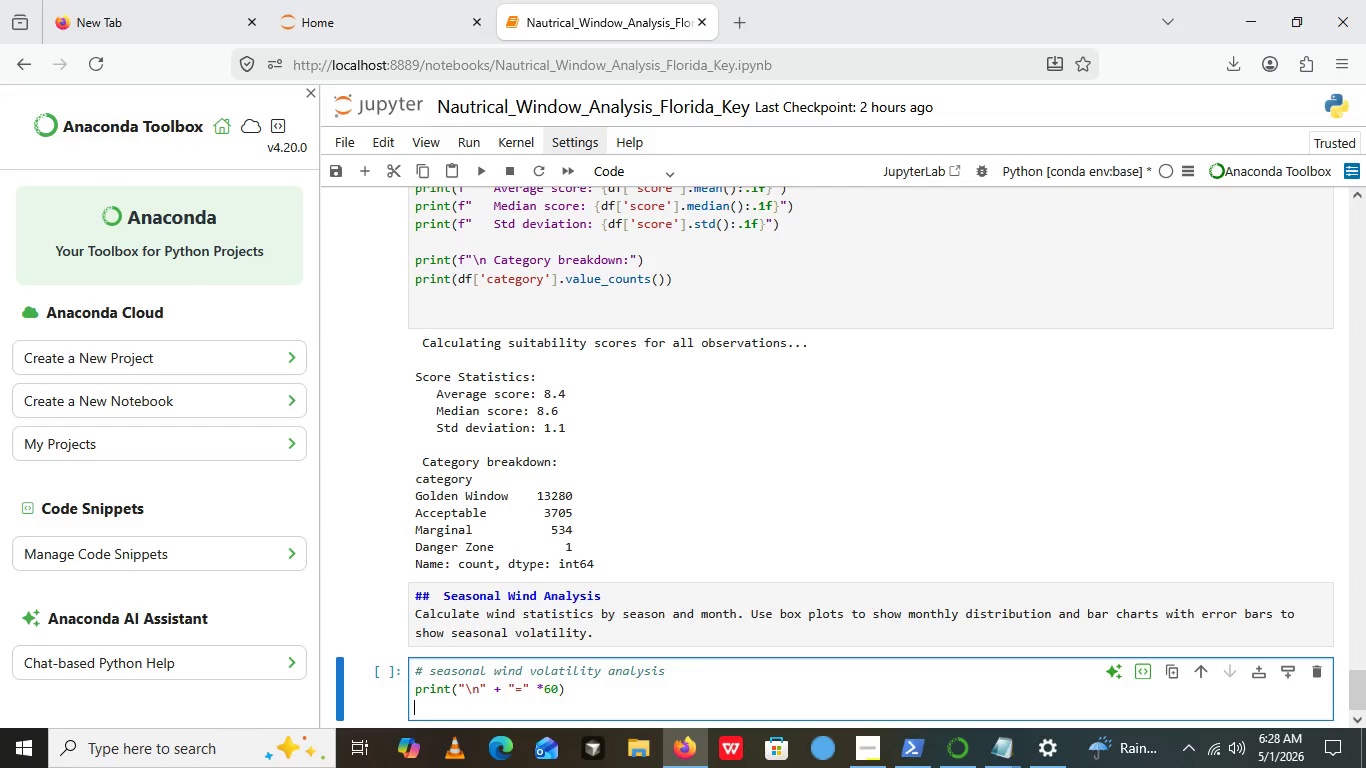 
key(Enter)
 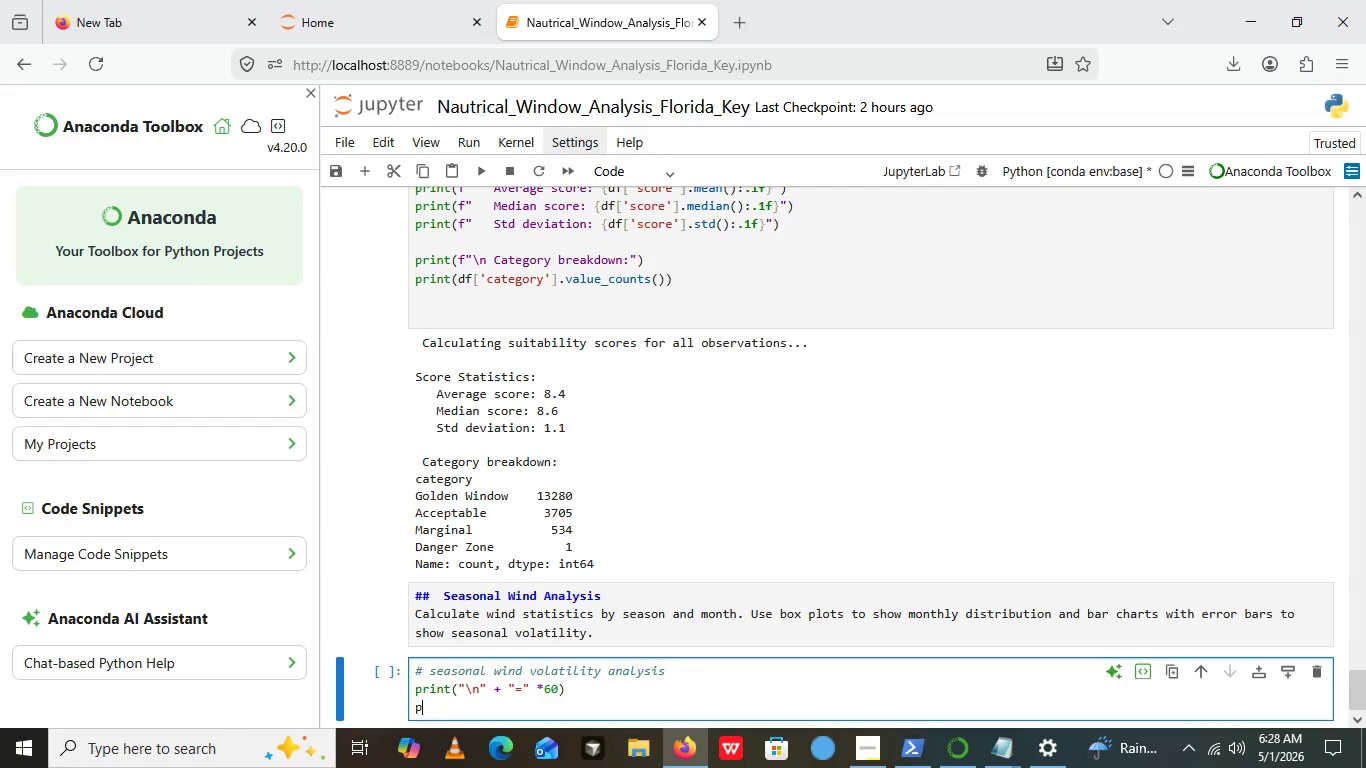 
type(print())
 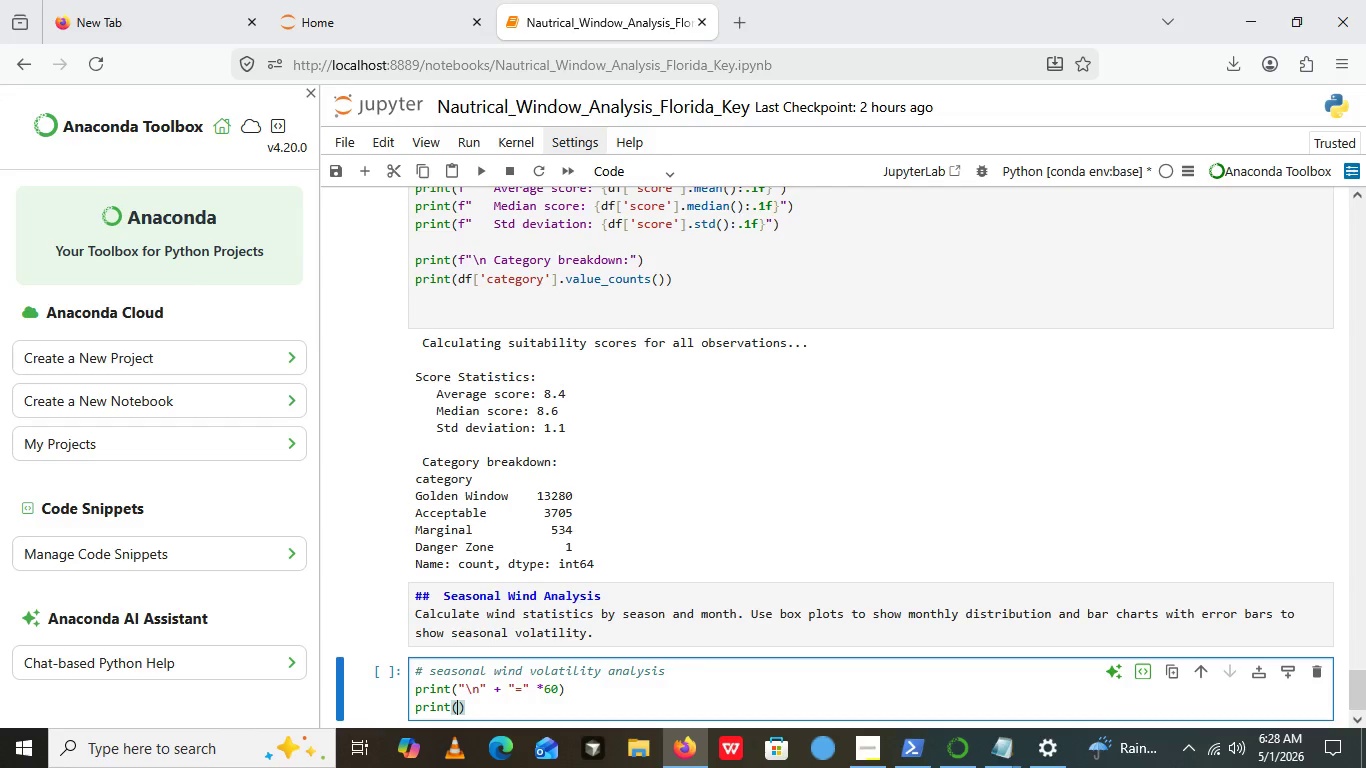 
key(ArrowLeft)
 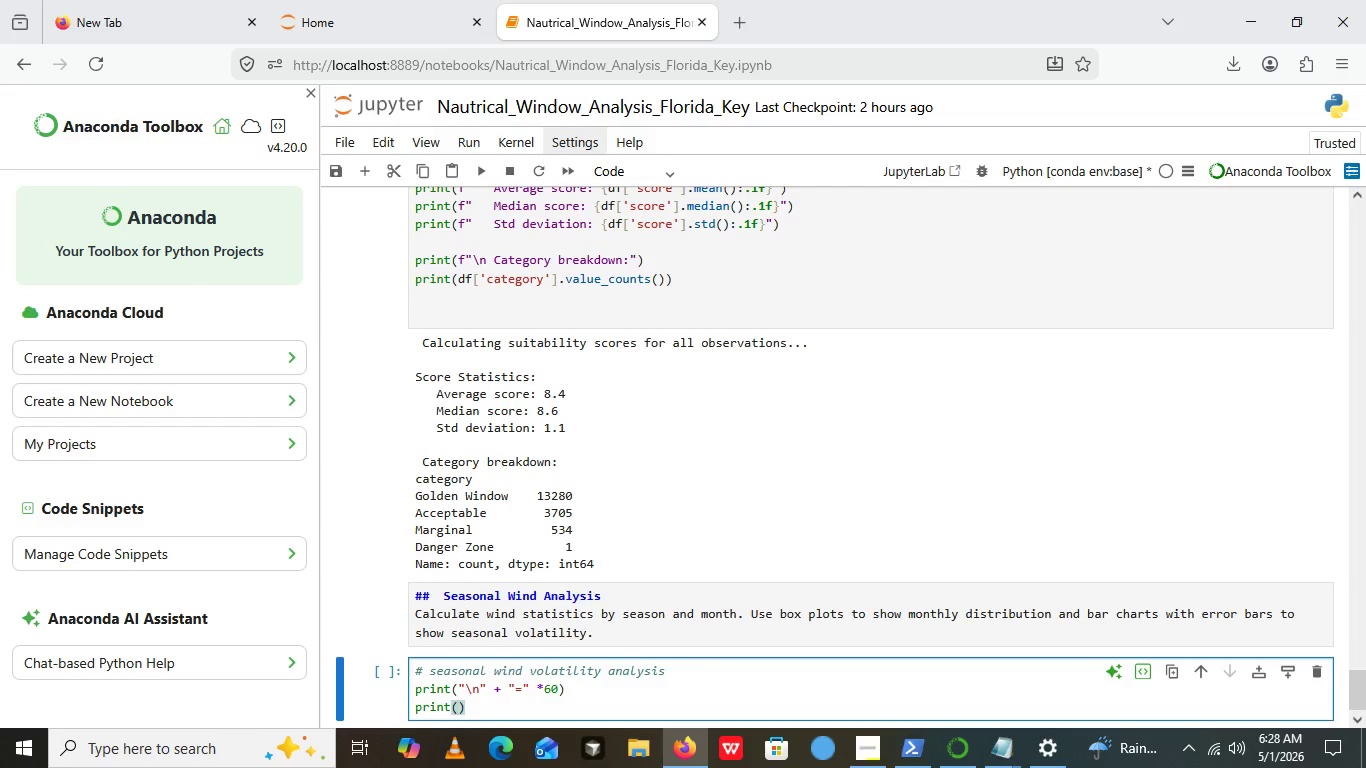 
key(Shift+Quote)
 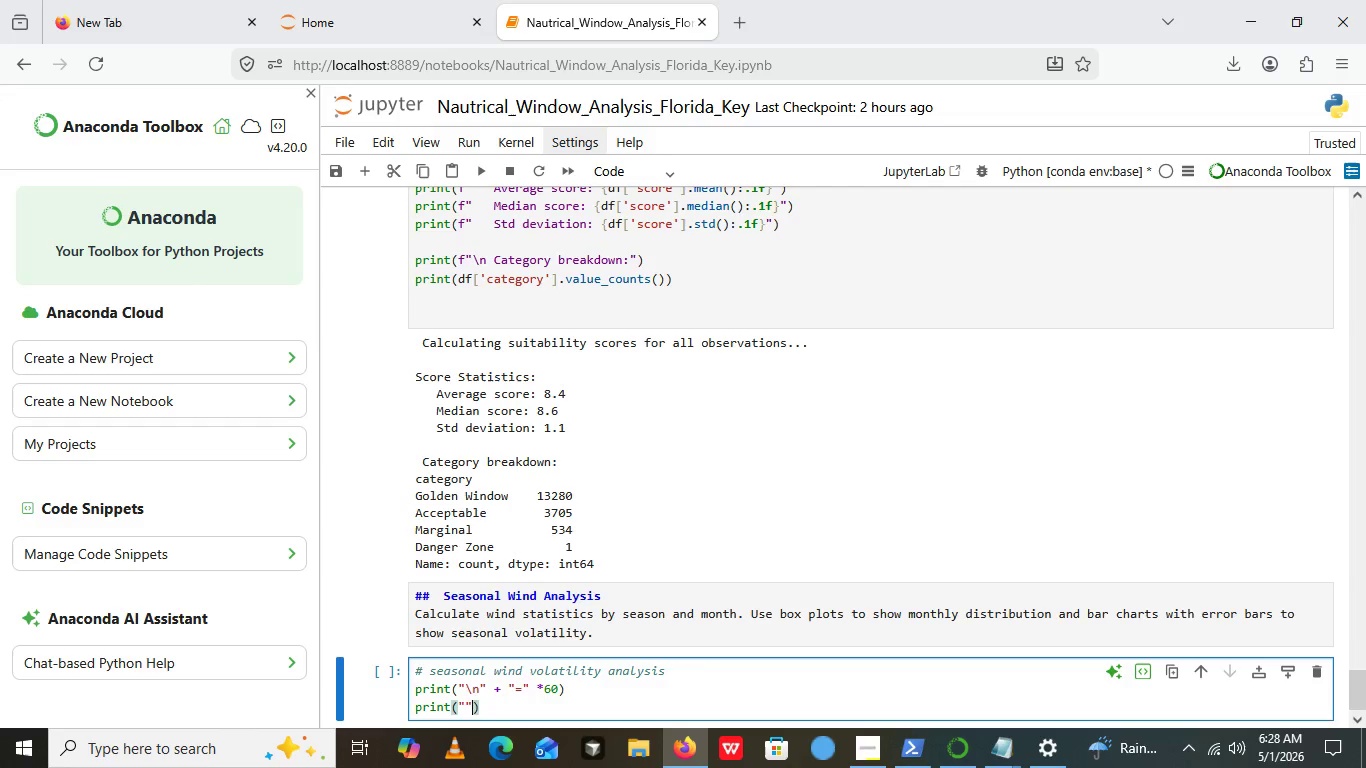 
key(Shift+Quote)
 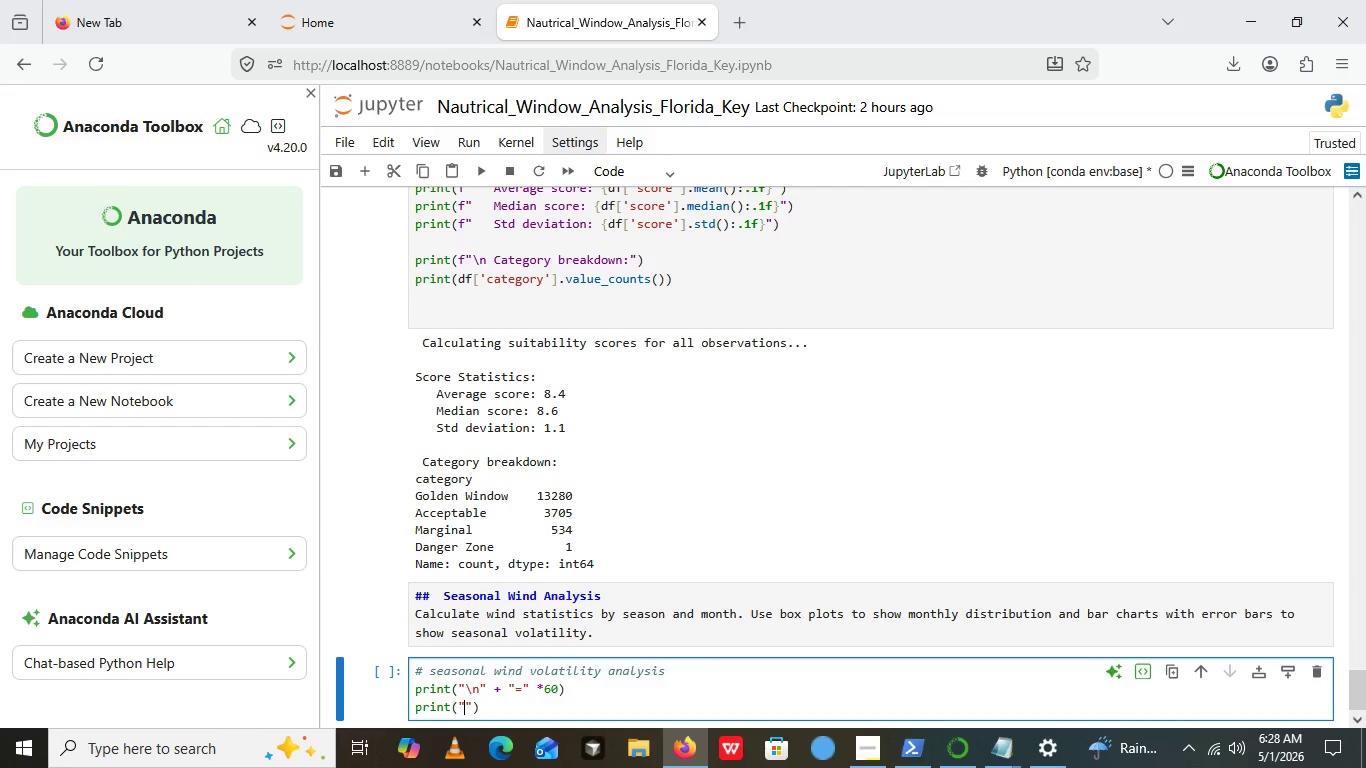 
key(ArrowLeft)
 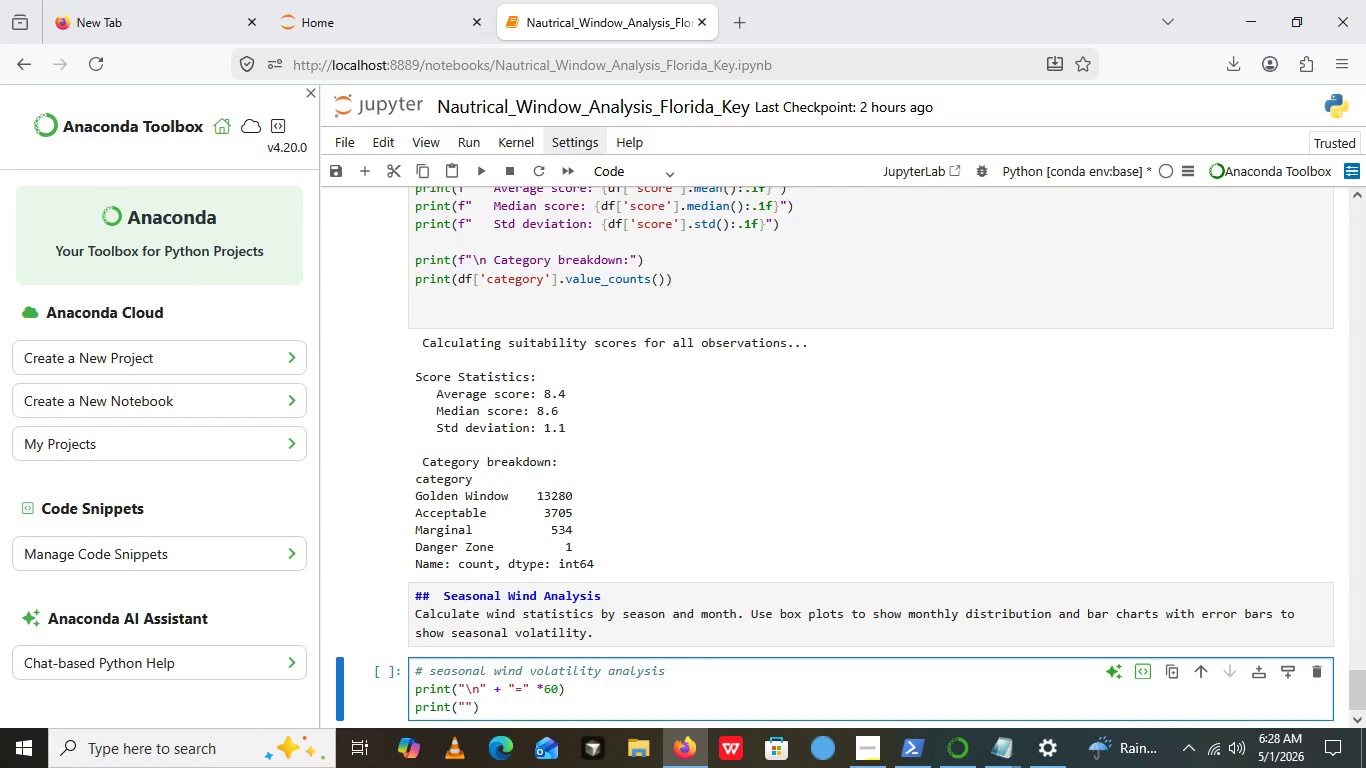 
type(an)
key(Backspace)
key(Backspace)
type(Analysis 1: )
 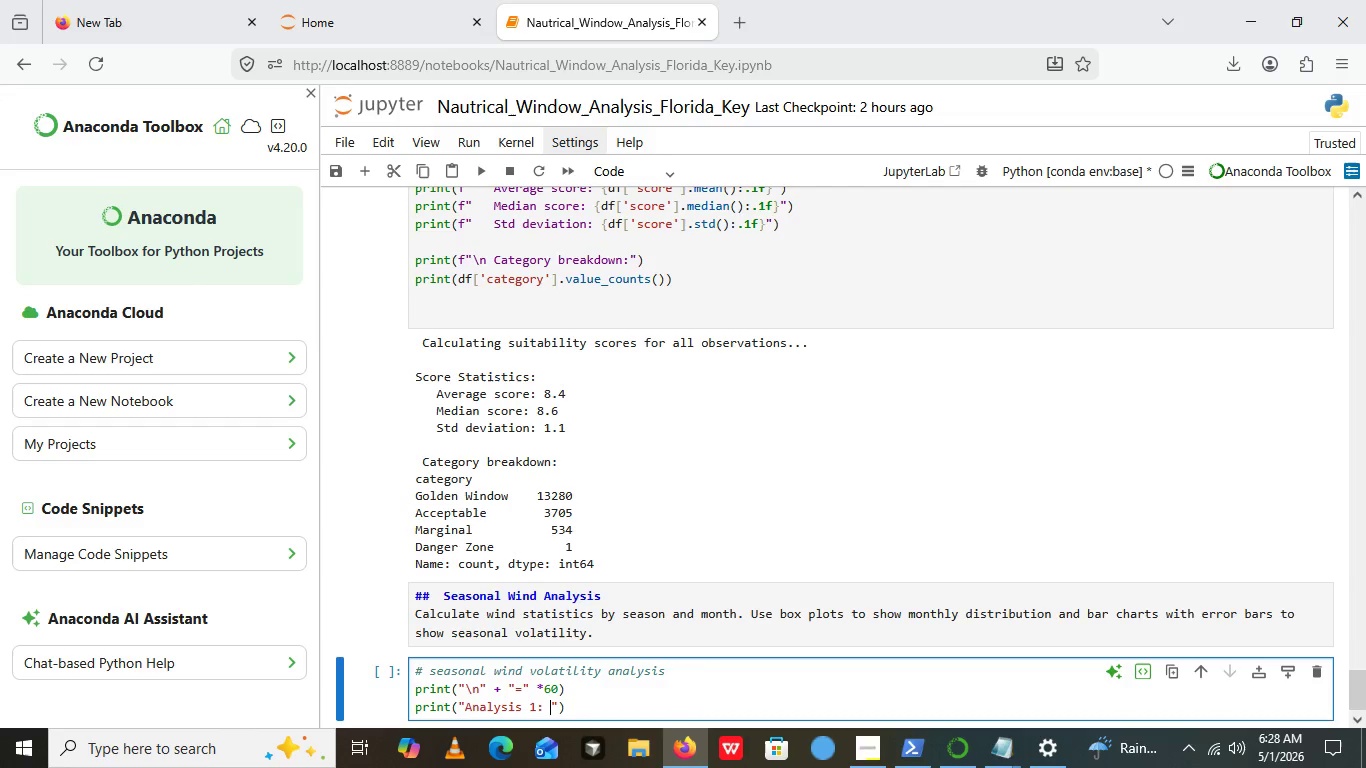 
type(Seasonal wind pattern)
 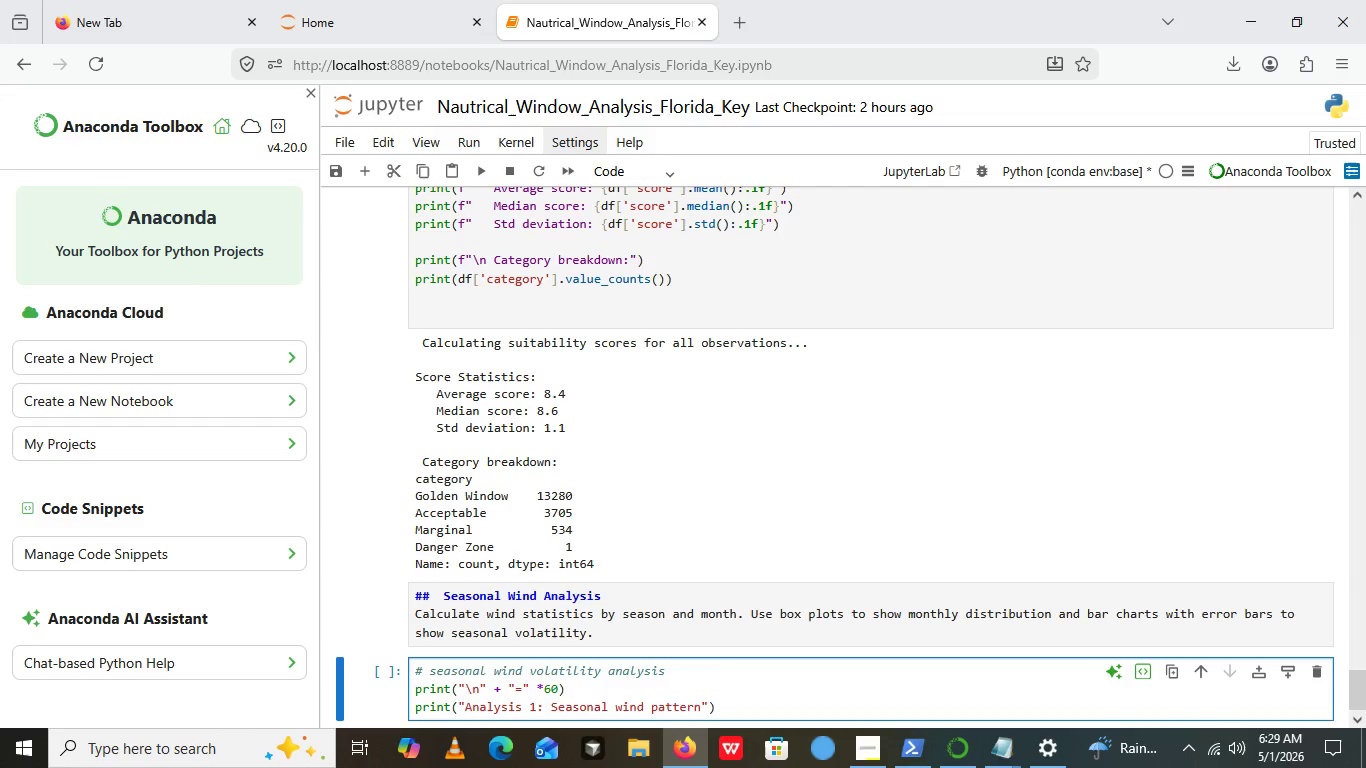 
key(ArrowRight)
 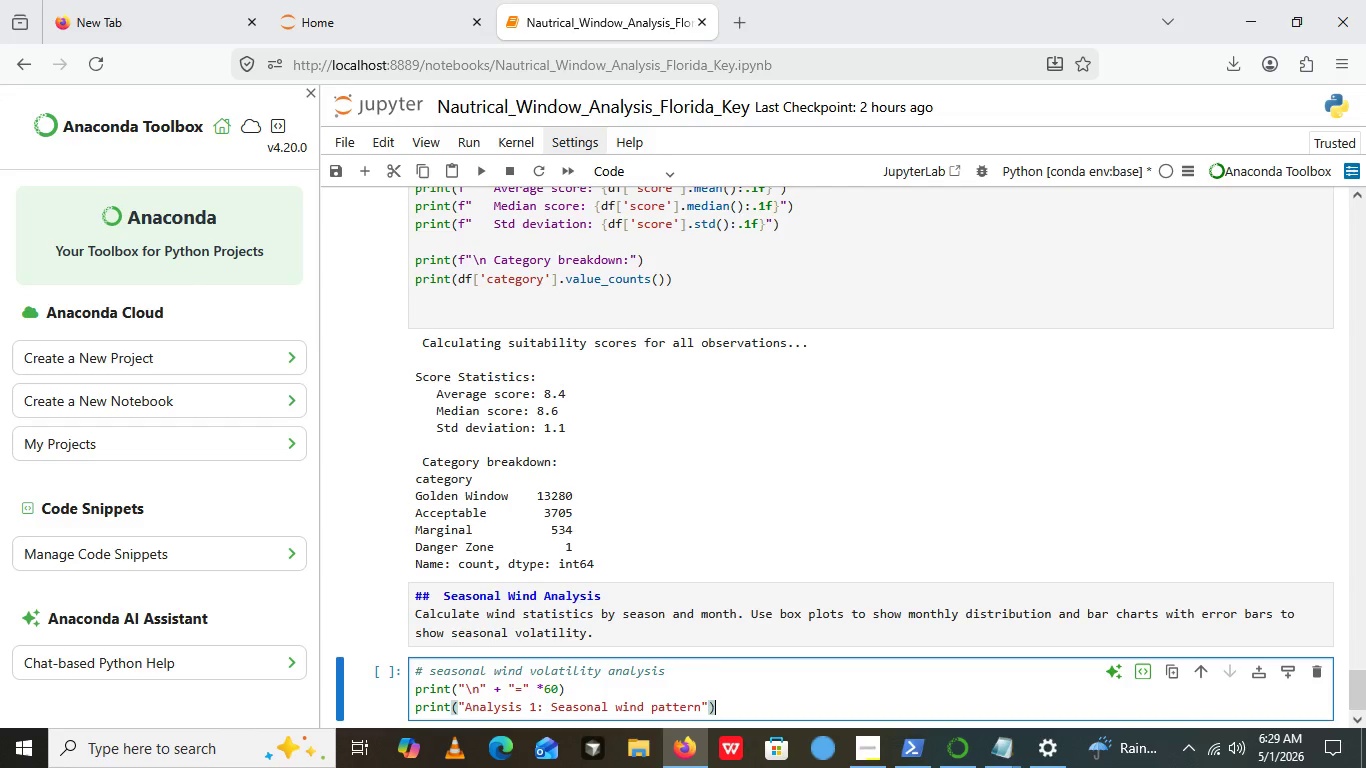 
key(ArrowRight)
 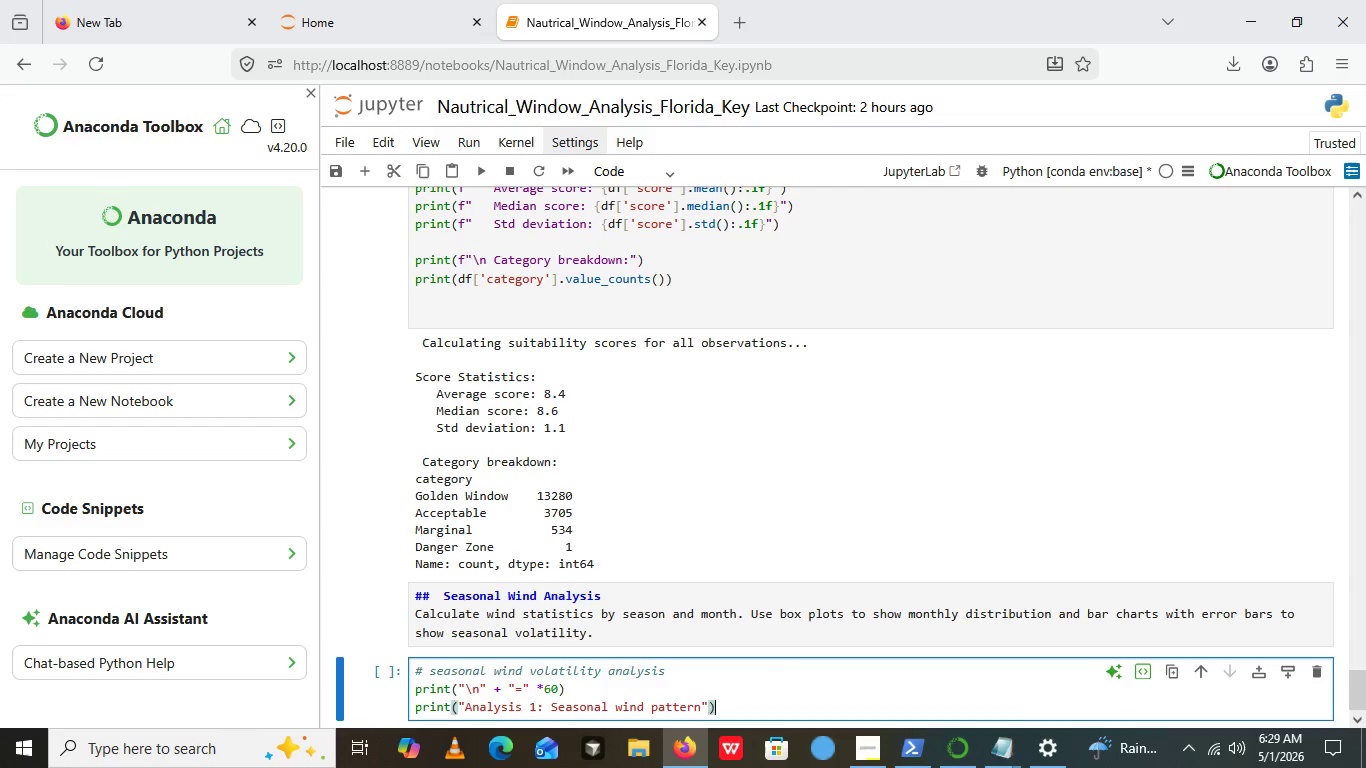 
key(Enter)
 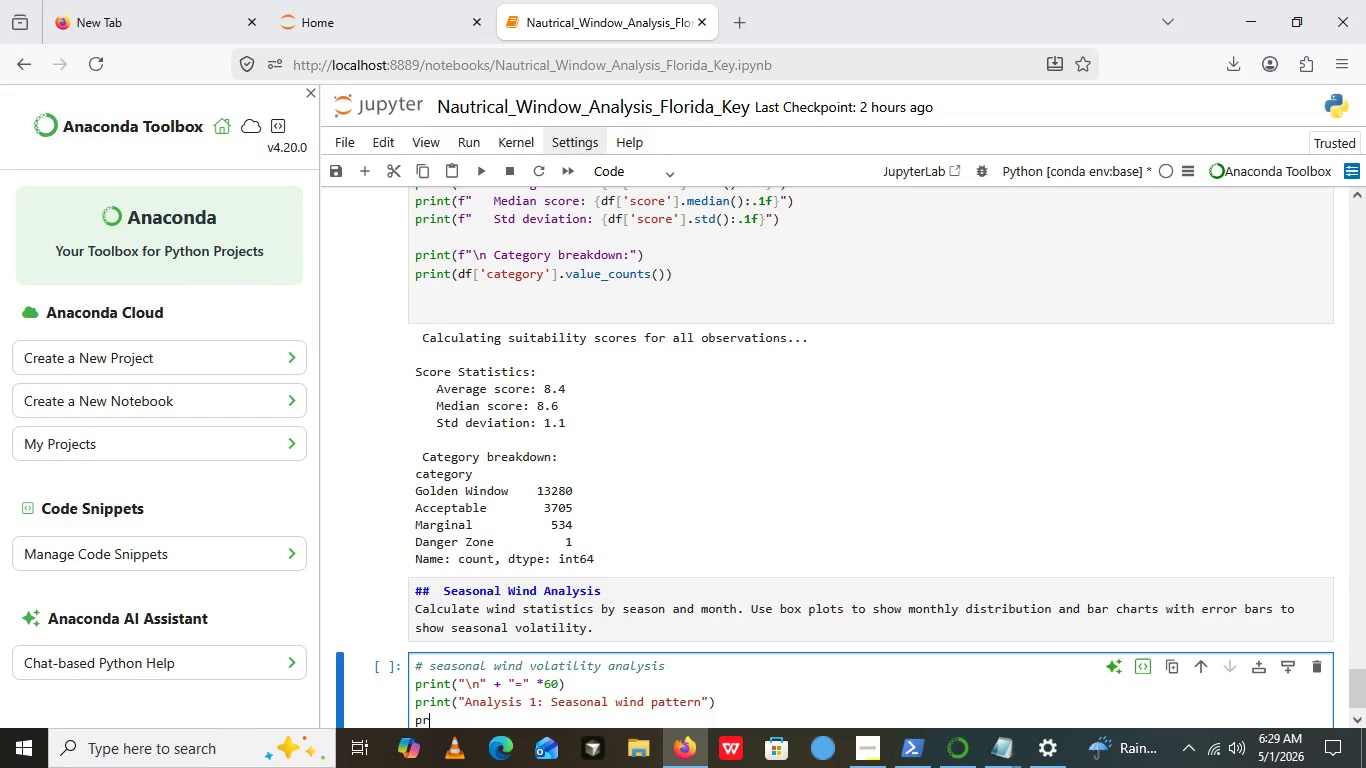 
type(print())
 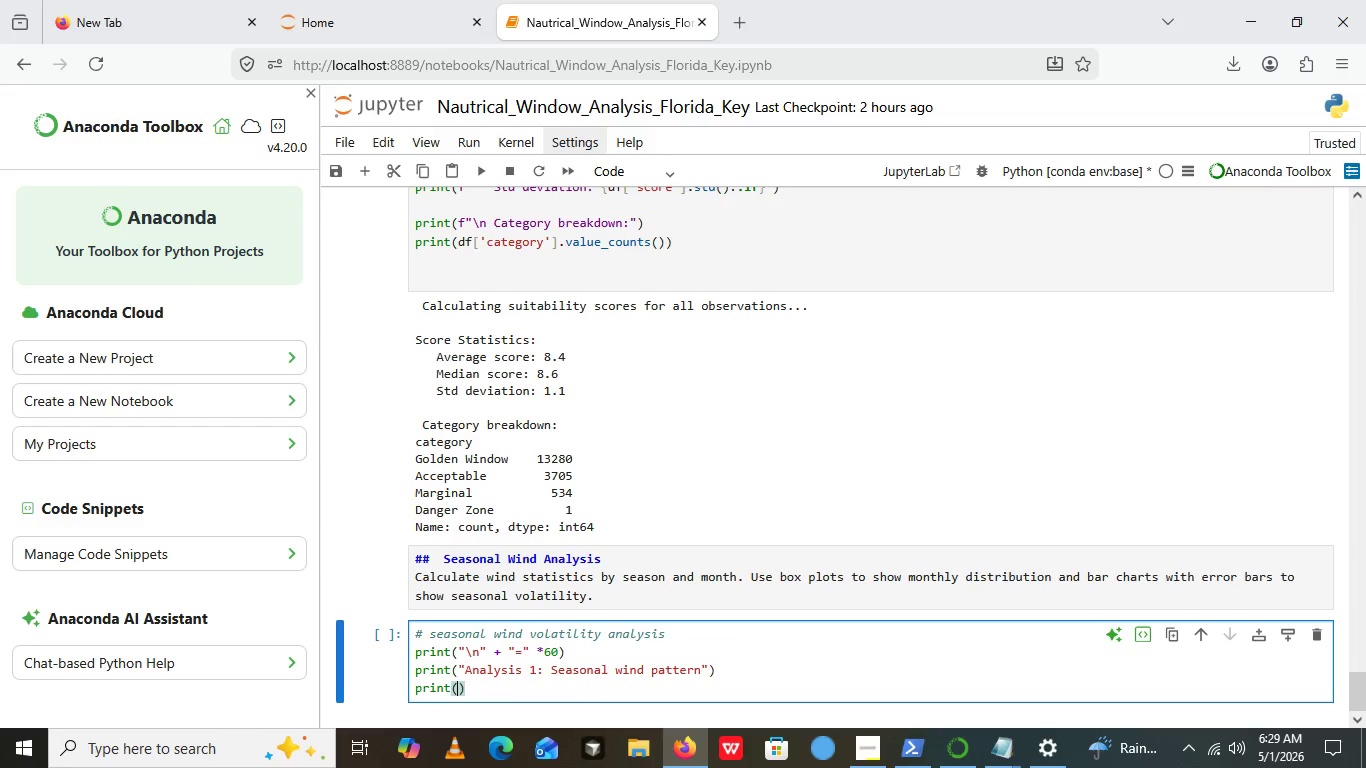 
key(ArrowLeft)
 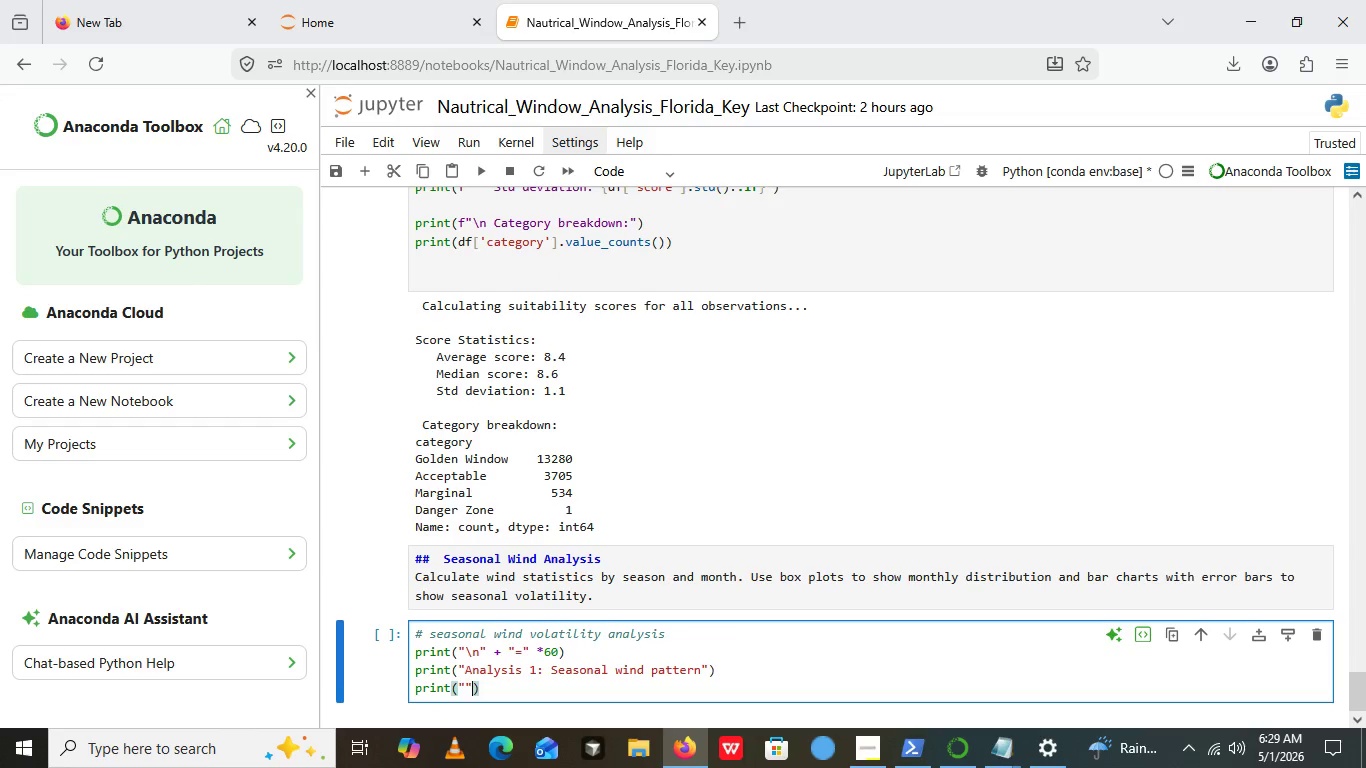 
key(Shift+Quote)
 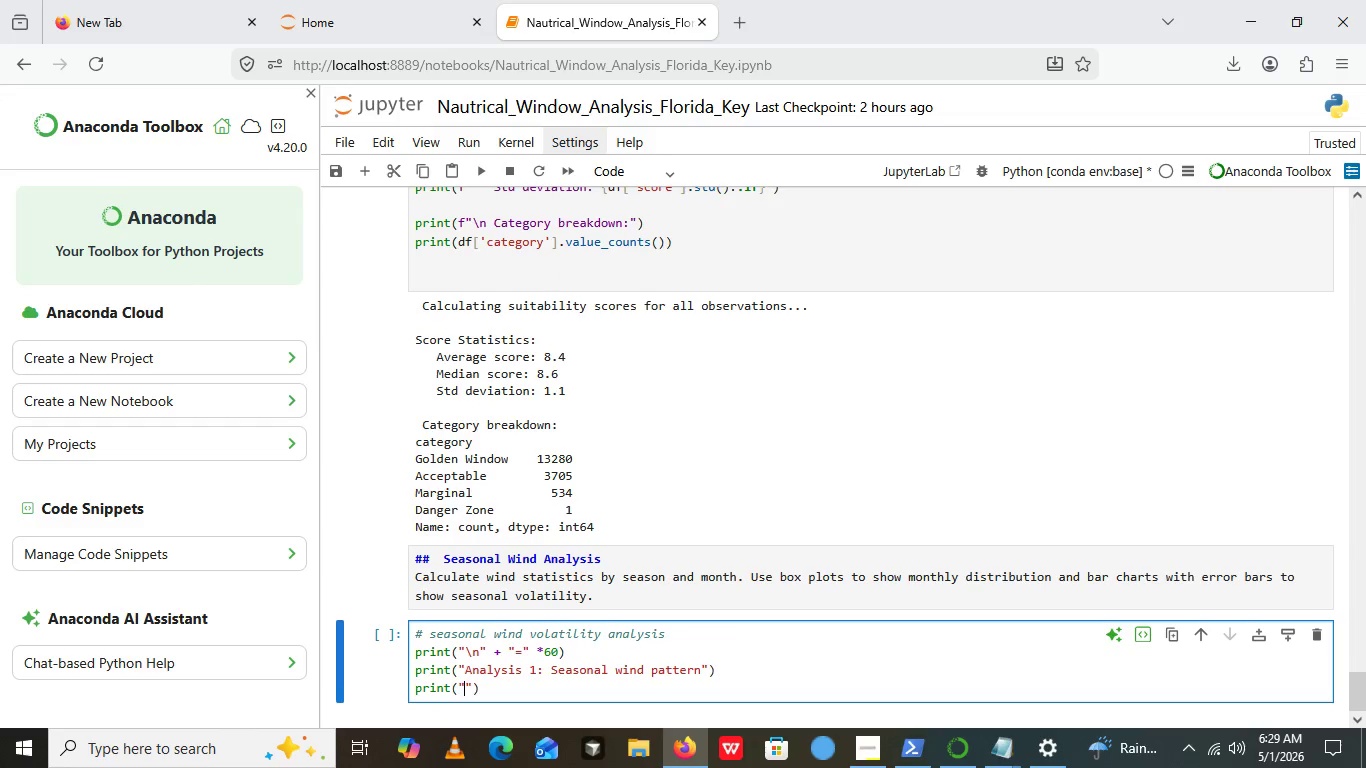 
key(Shift+Quote)
 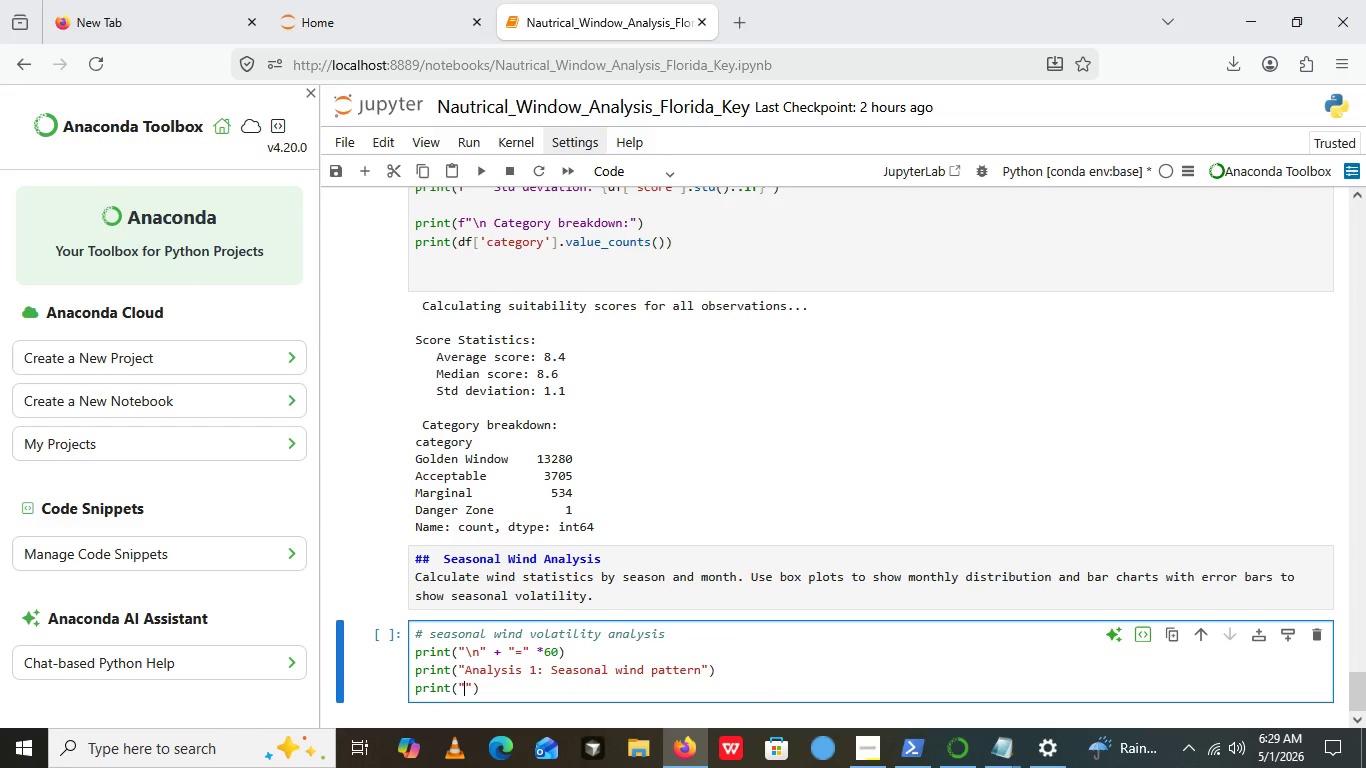 
key(ArrowLeft)
 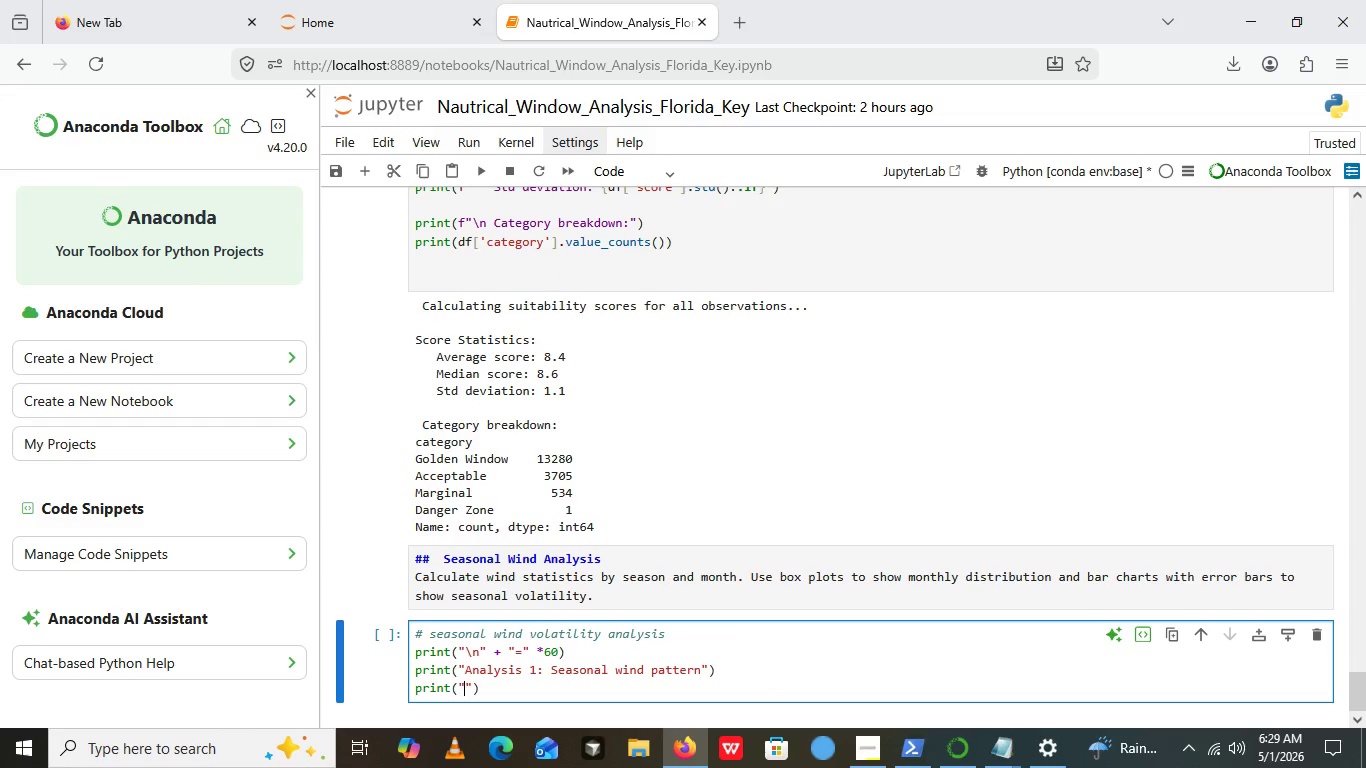 
key(Equal)
 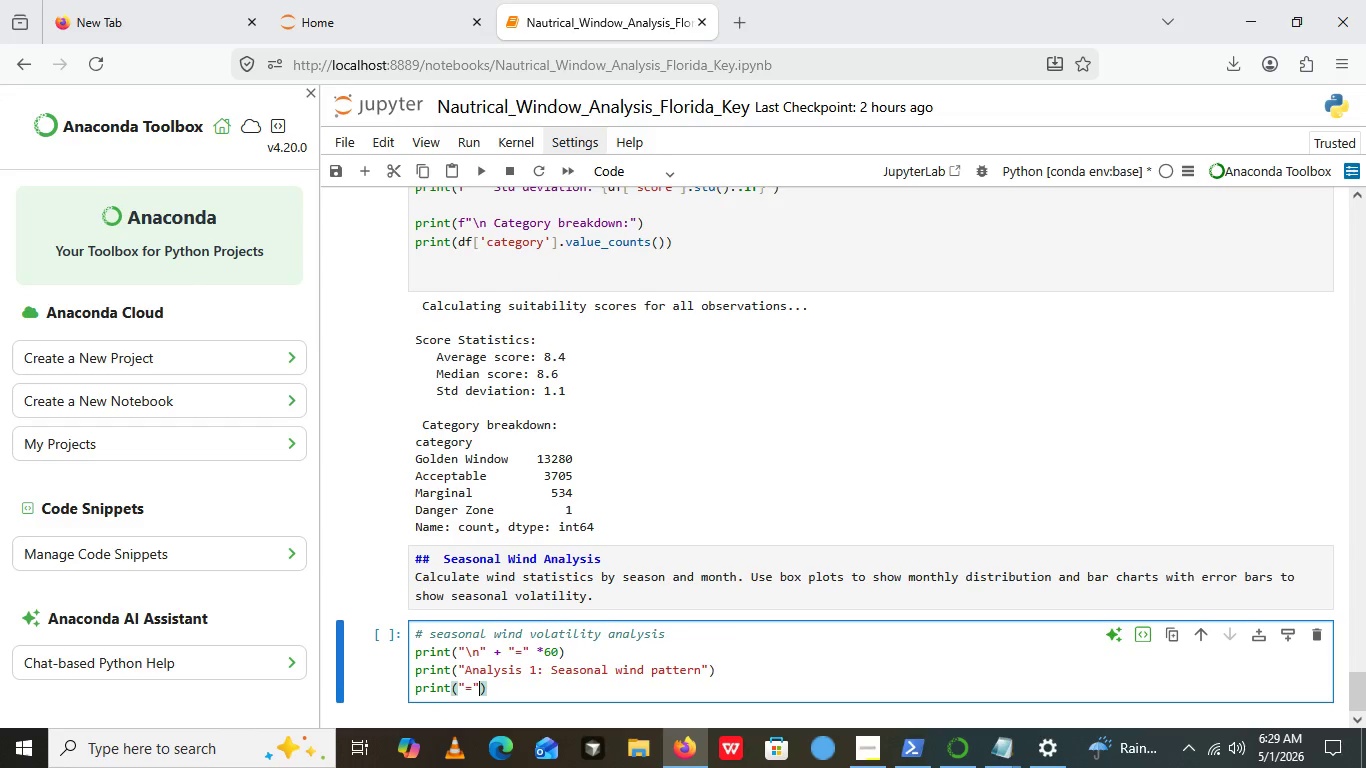 
key(ArrowRight)
 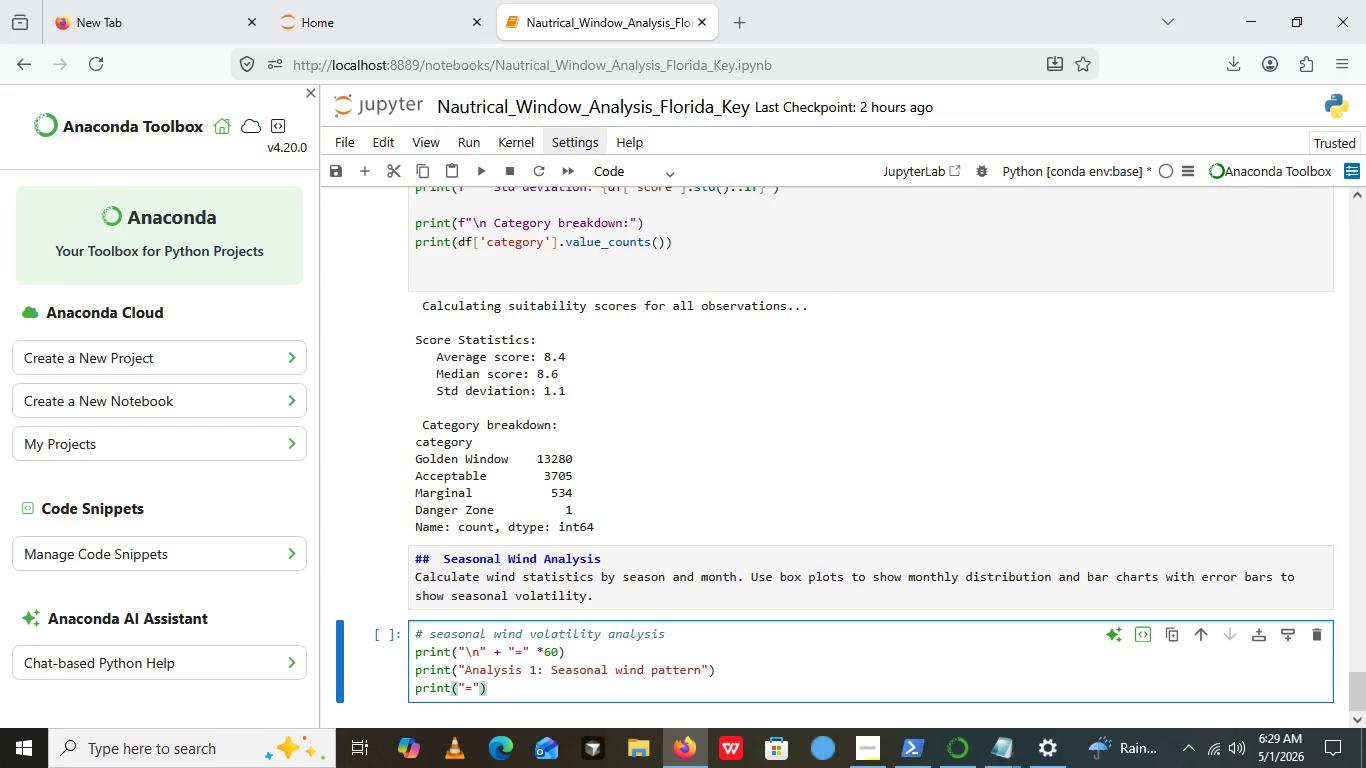 
hold_key(key=ShiftRight, duration=1.53)
 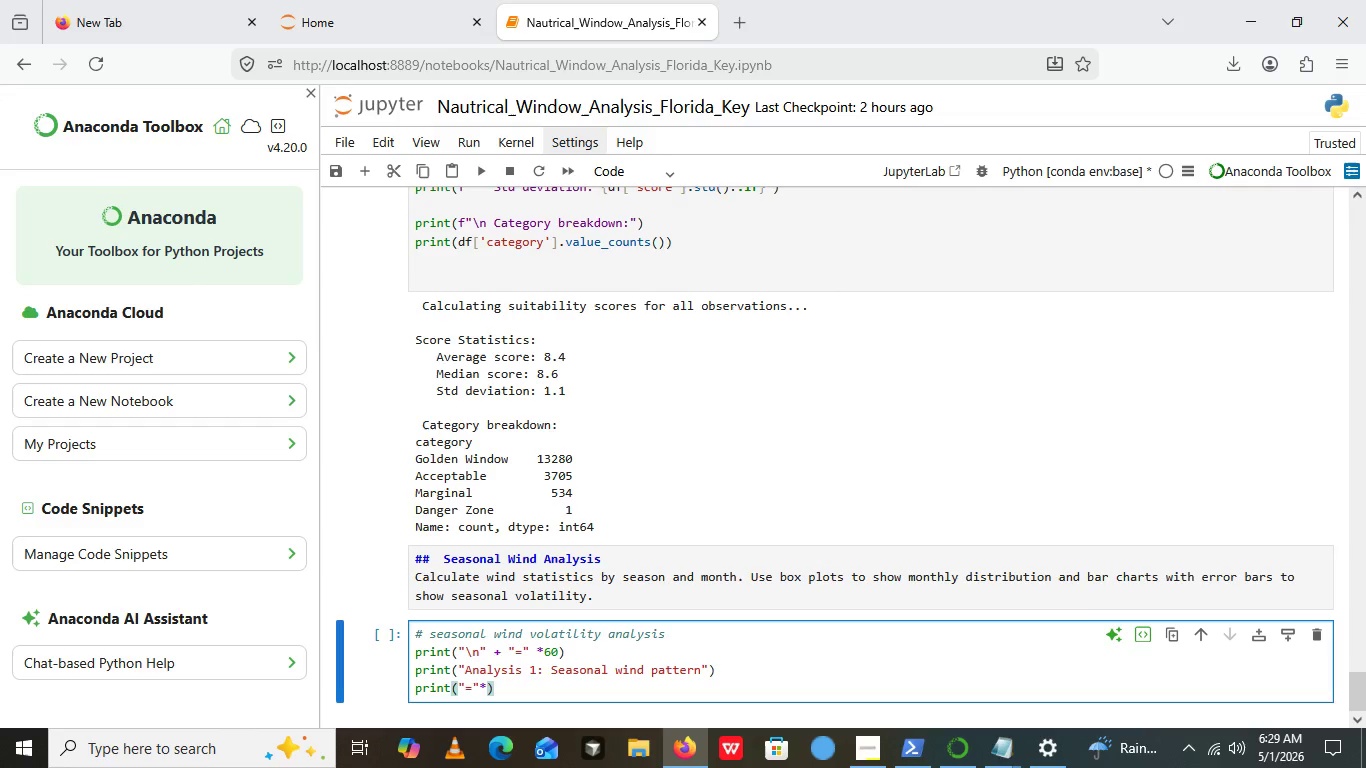 
type(*60)
 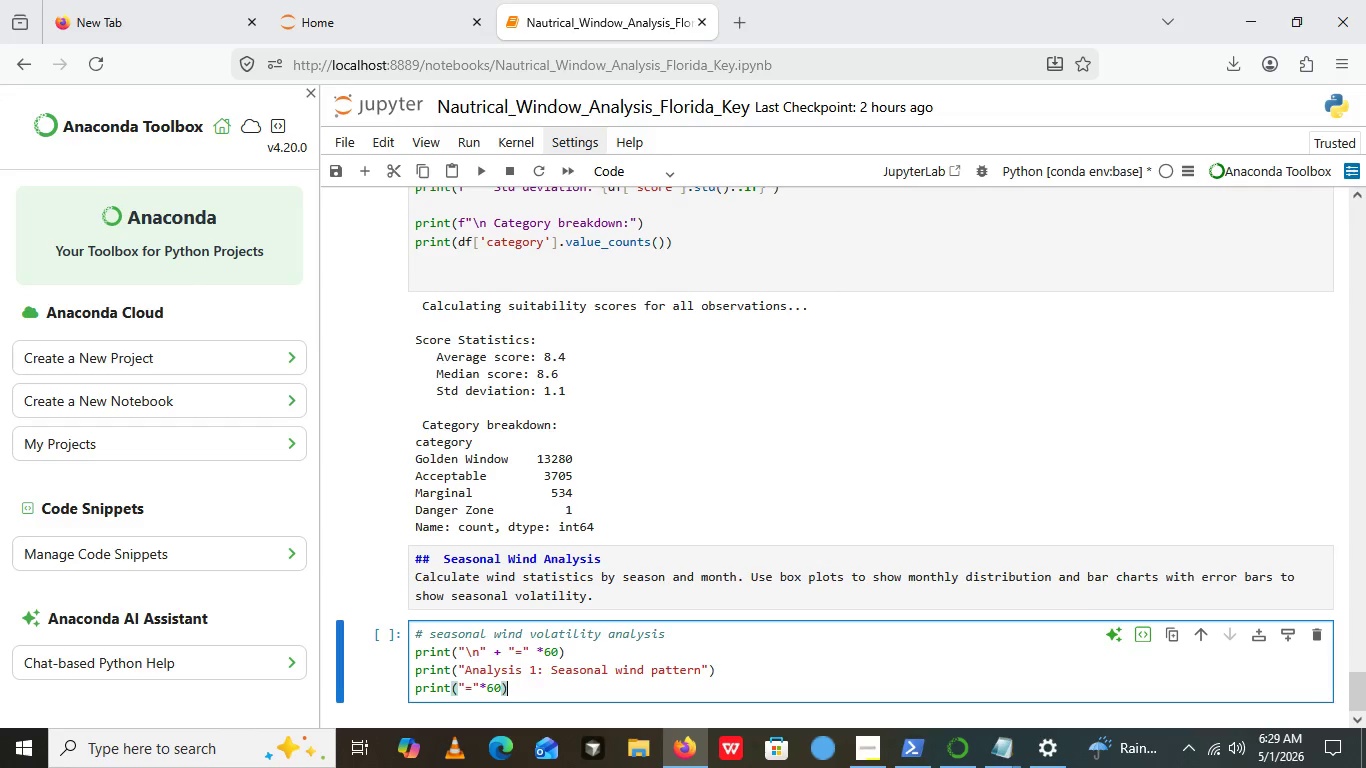 
key(ArrowRight)
 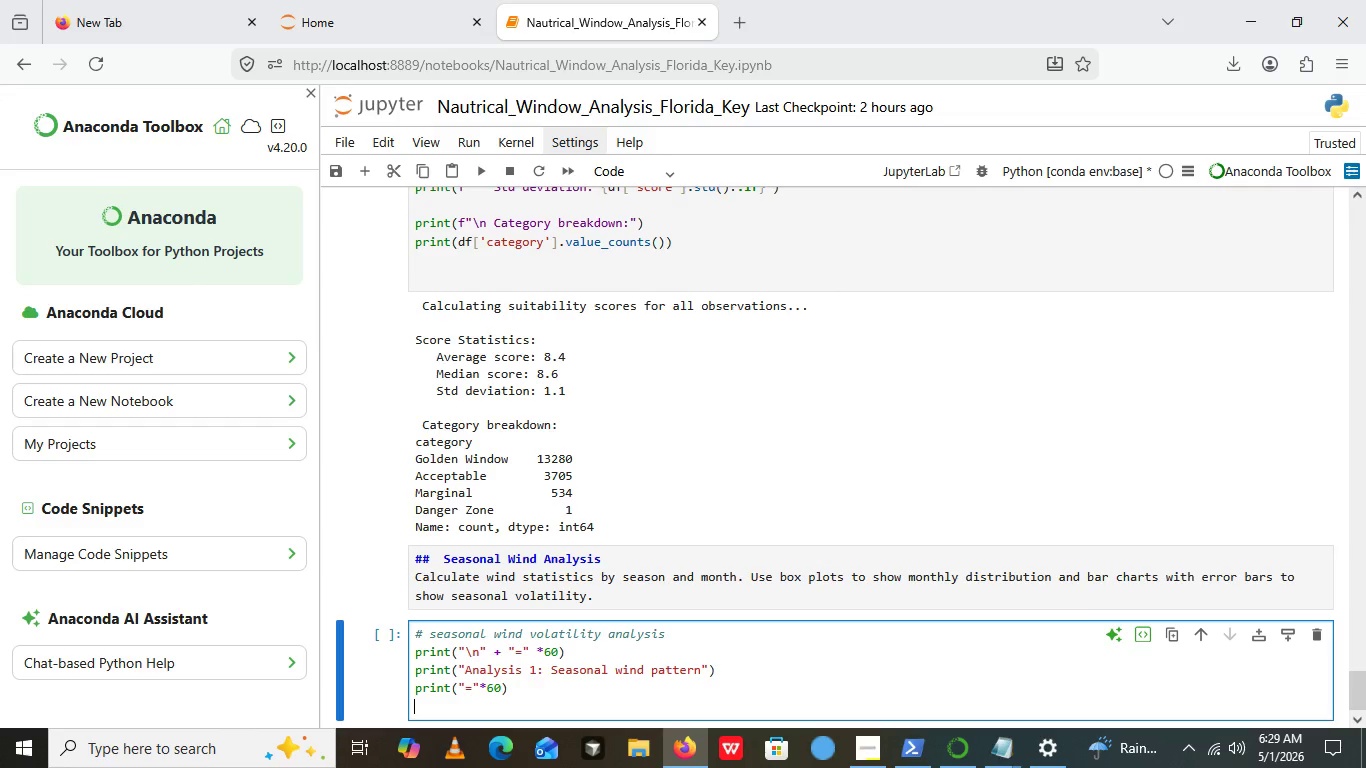 
key(Enter)
 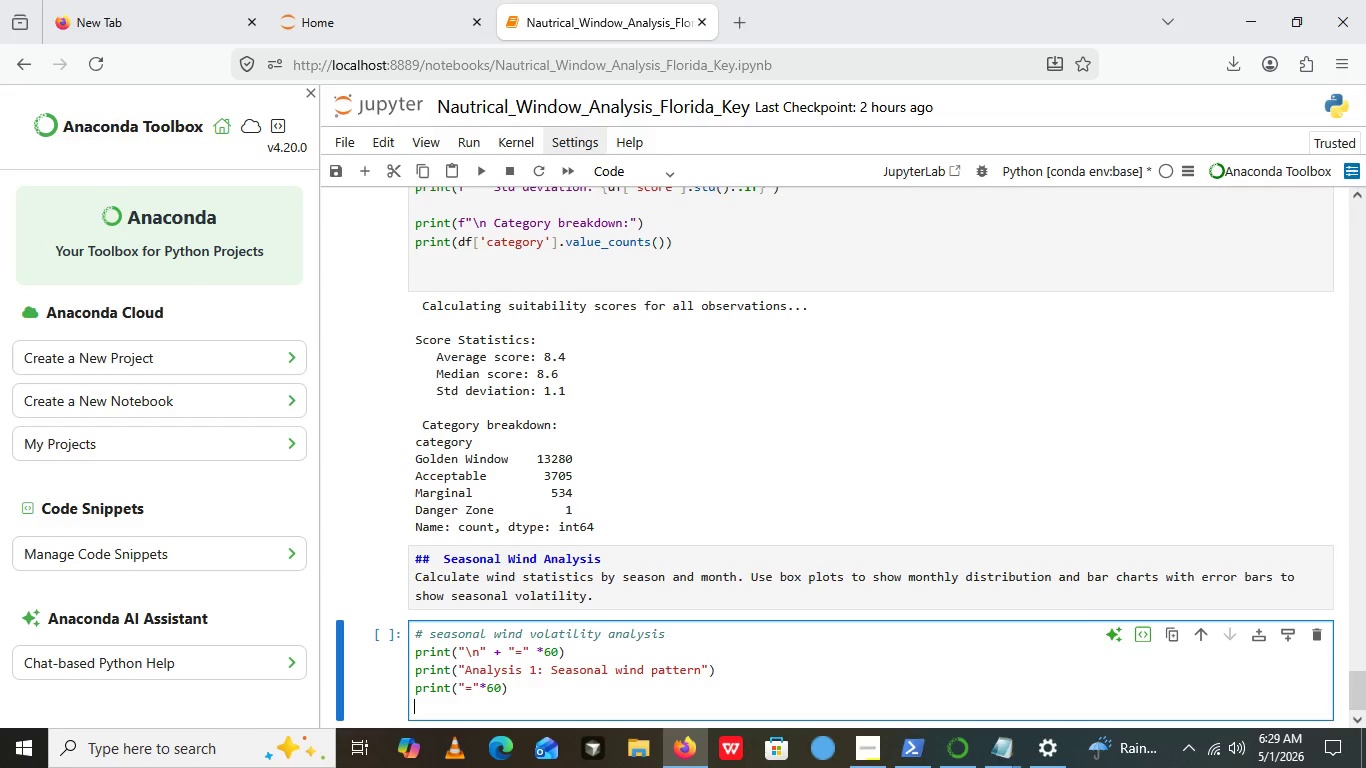 
type(# Monthly statistical )
key(Backspace)
key(Backspace)
key(Backspace)
type(s )
 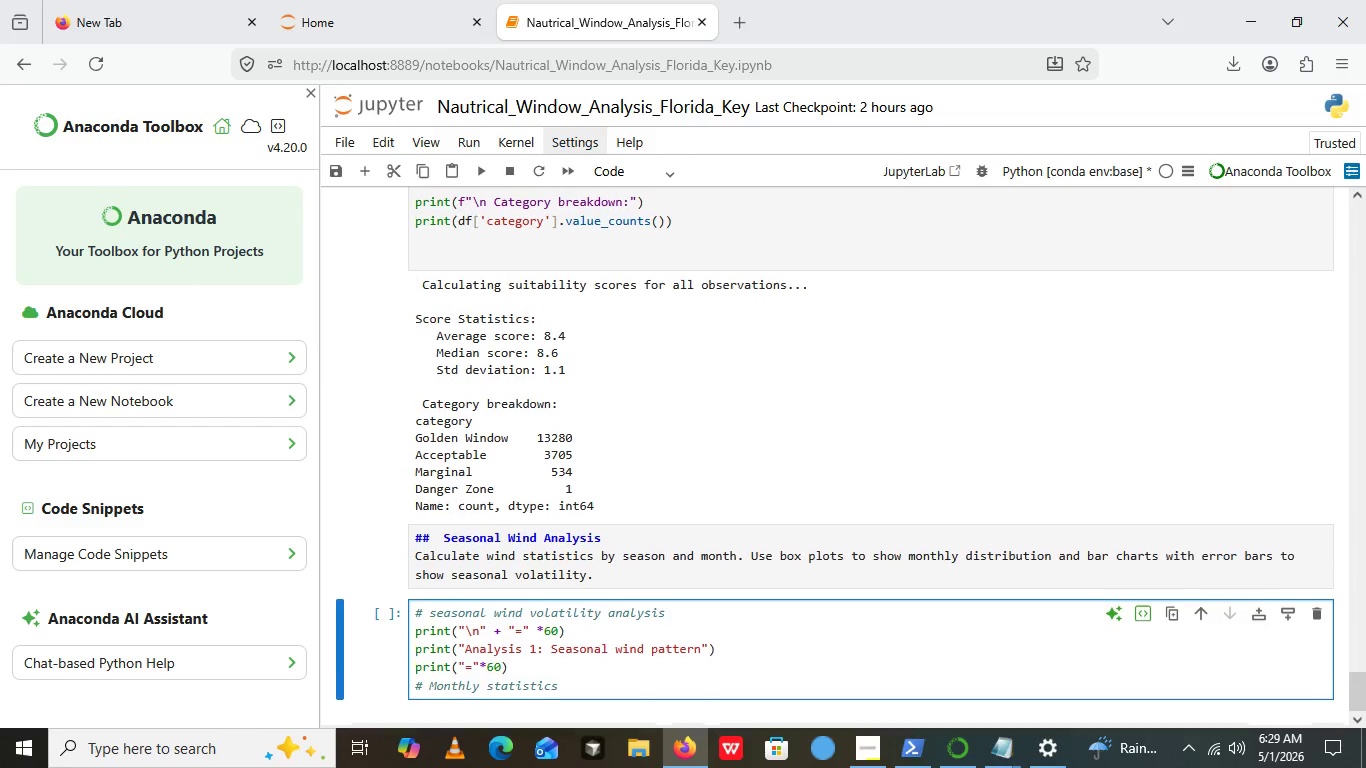 
key(Enter)
 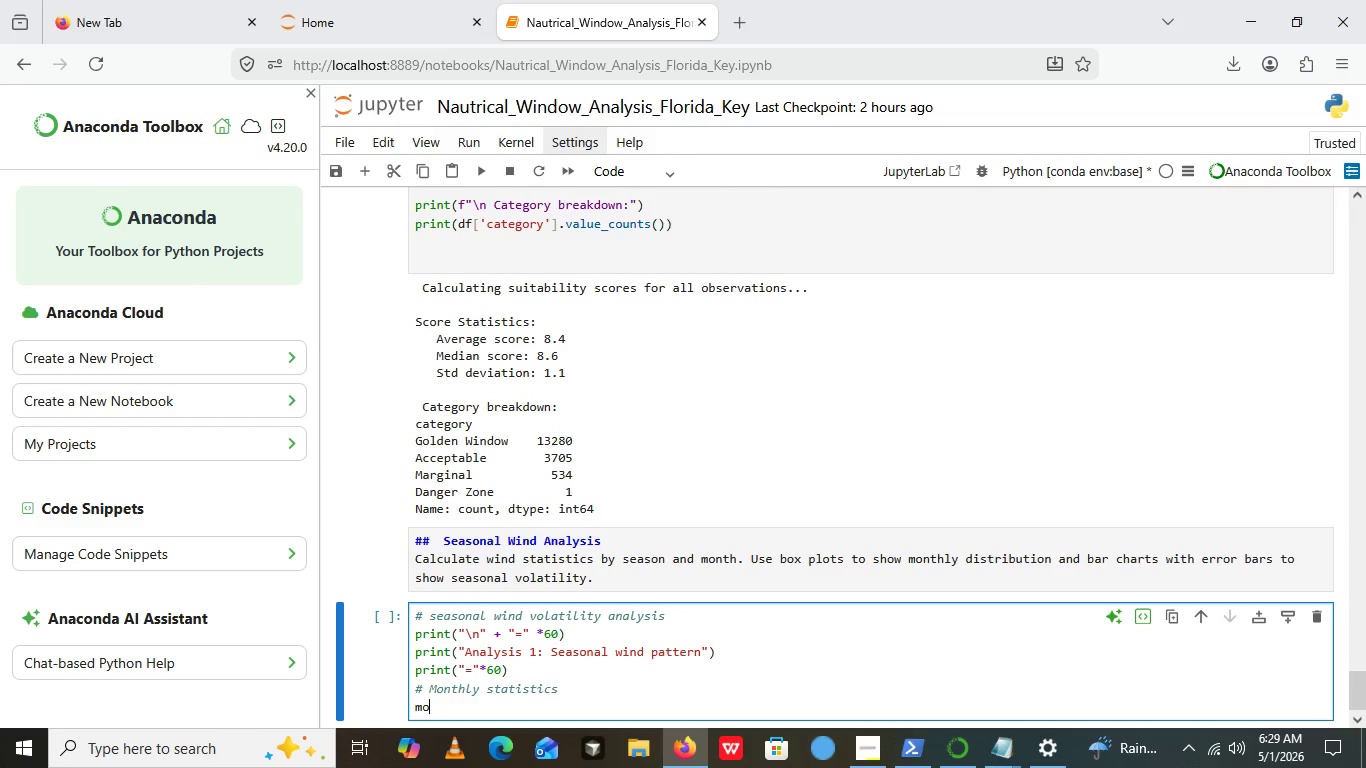 
type(montthly_avh)
key(Backspace)
type(g =df.groupby())
 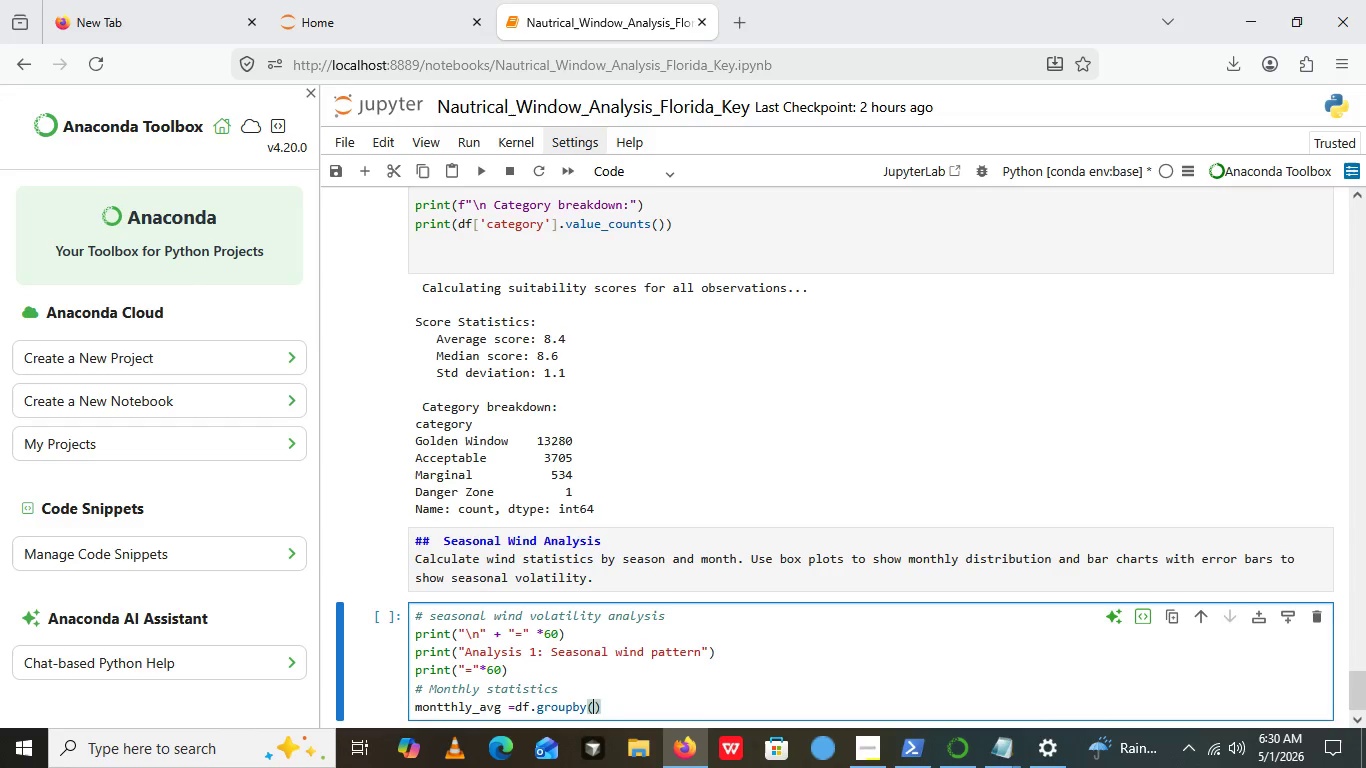 
key(ArrowLeft)
 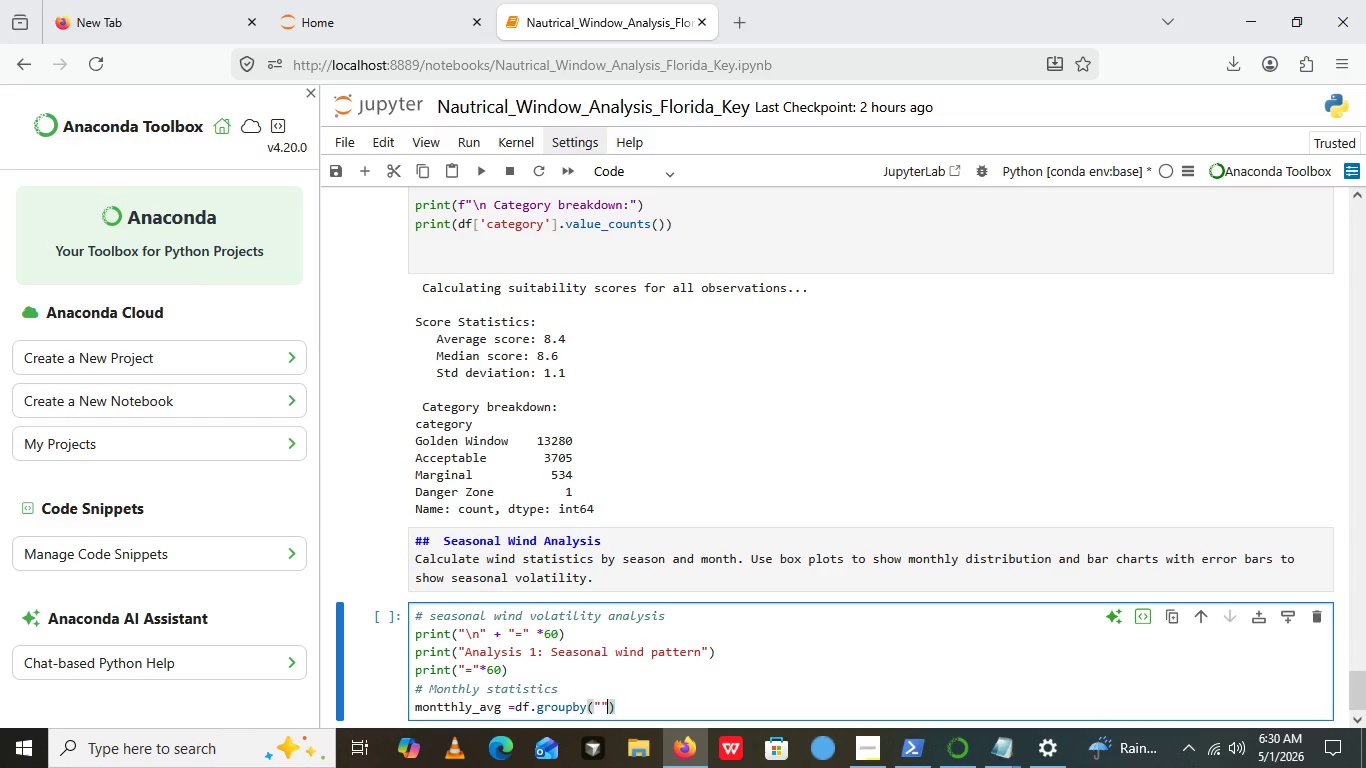 
key(Shift+Quote)
 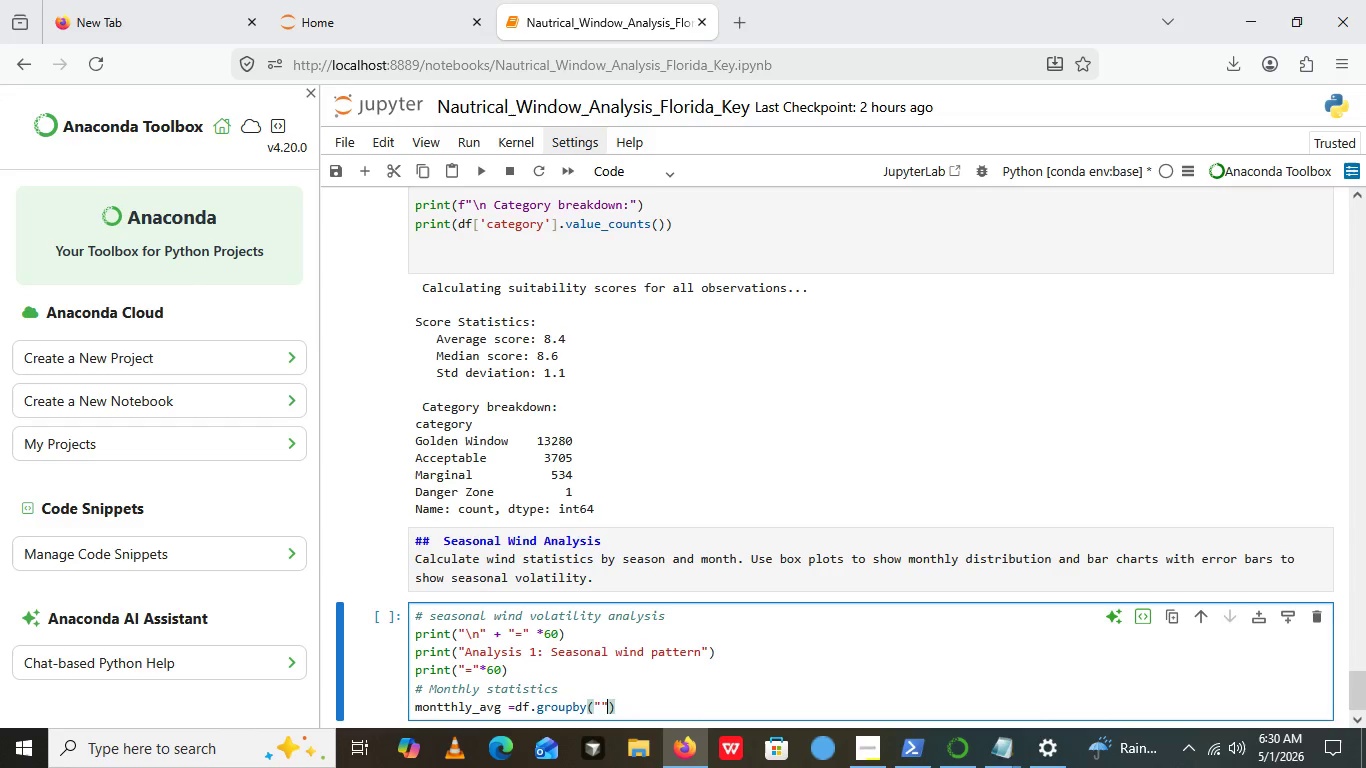 
key(Shift+Quote)
 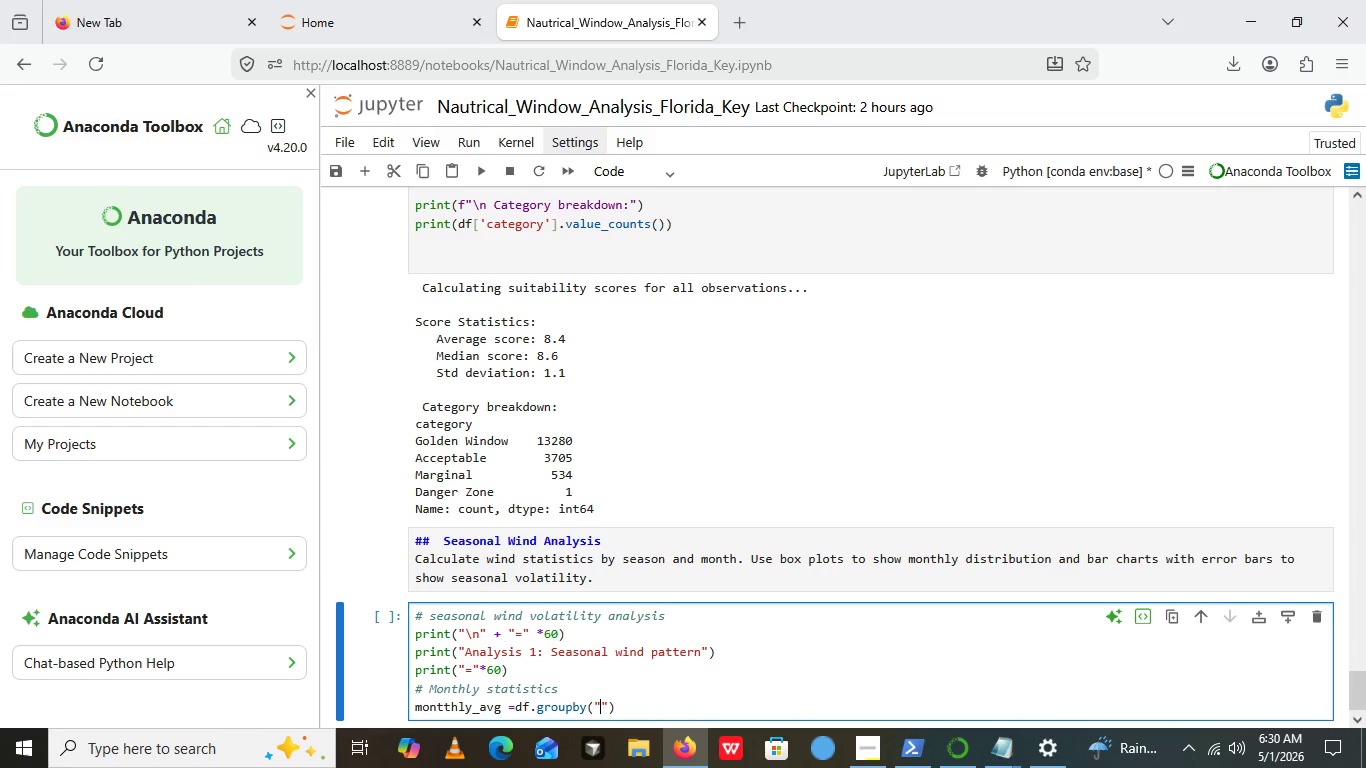 
key(ArrowLeft)
 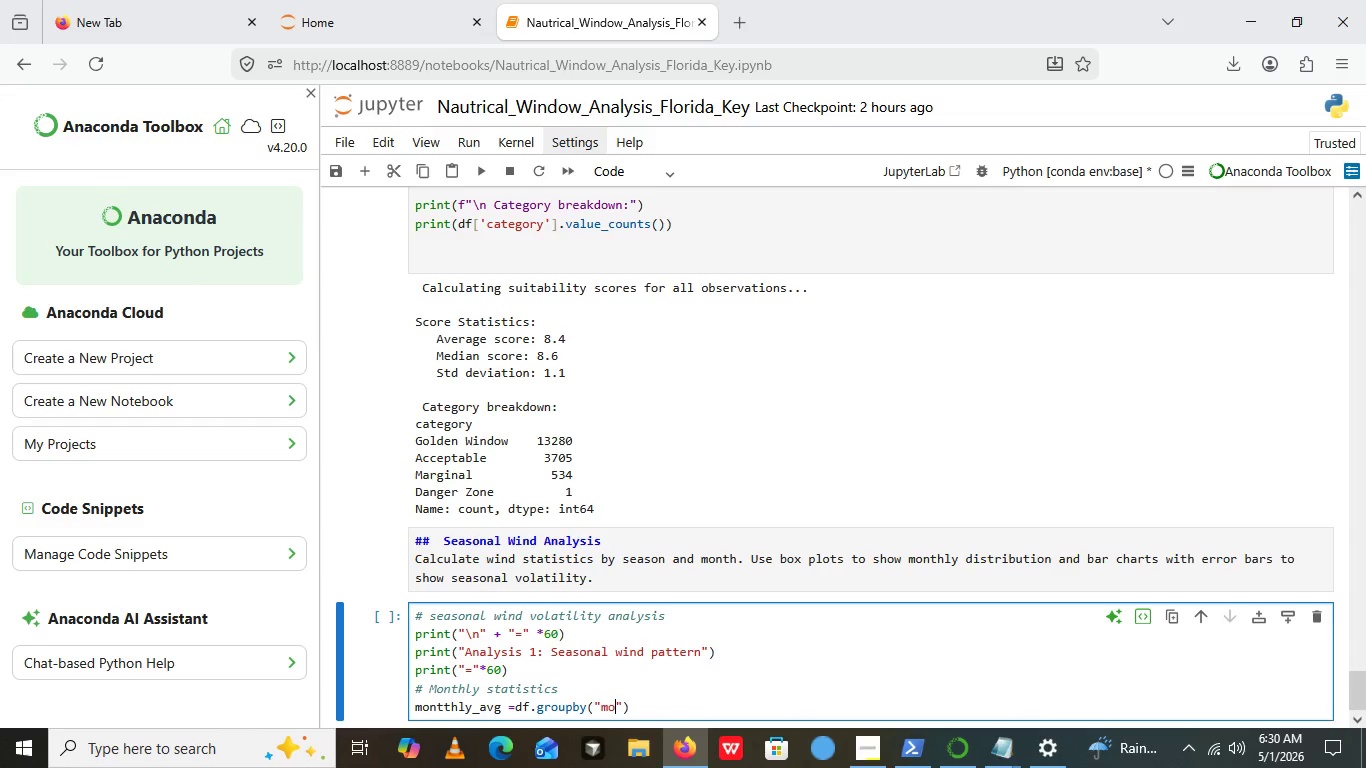 
type(month)
 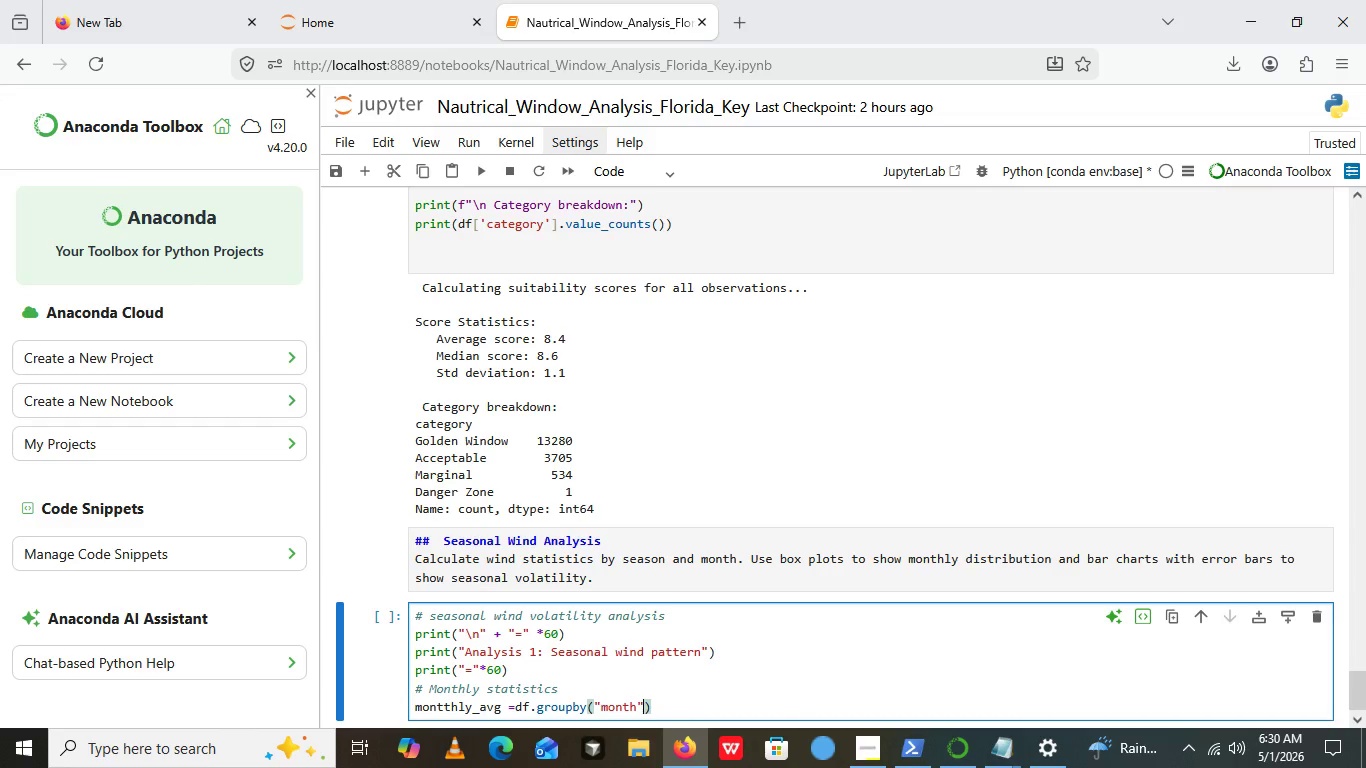 
key(ArrowRight)
 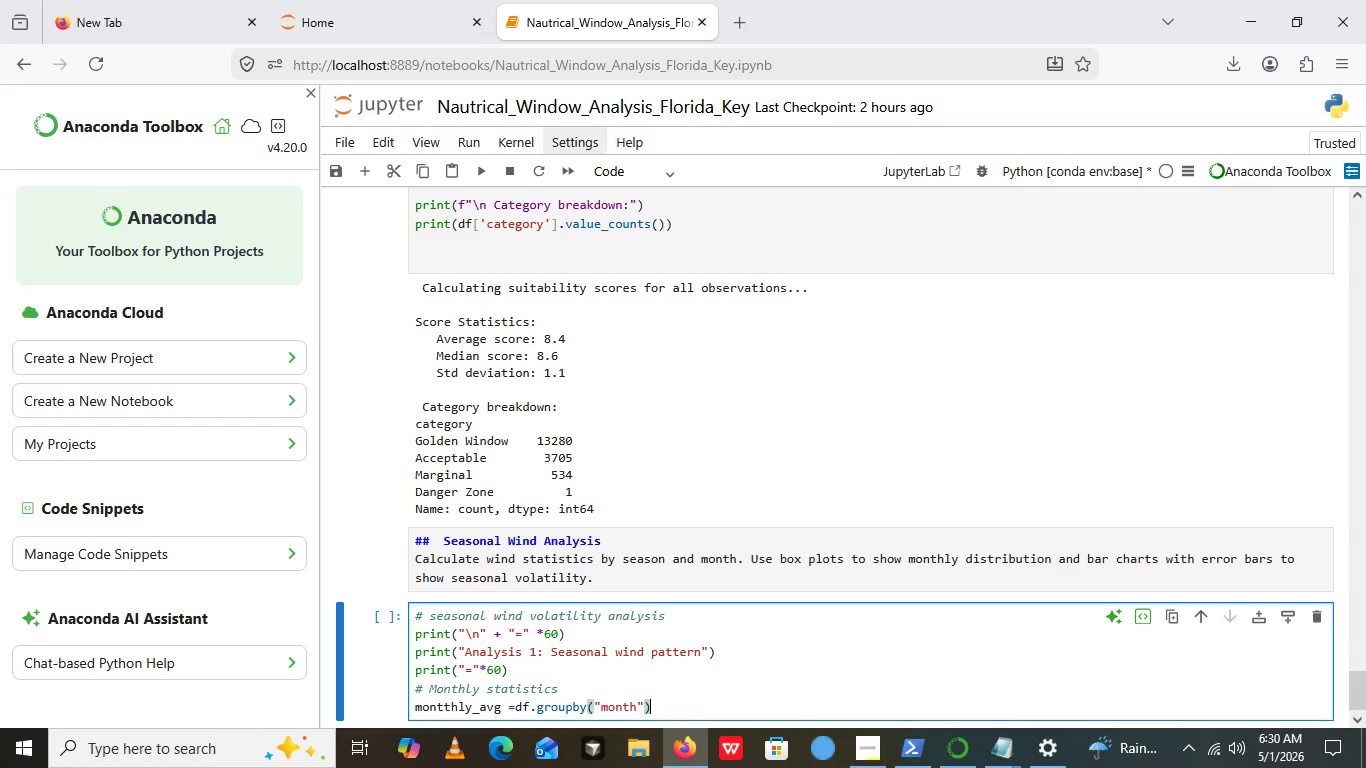 
key(ArrowRight)
 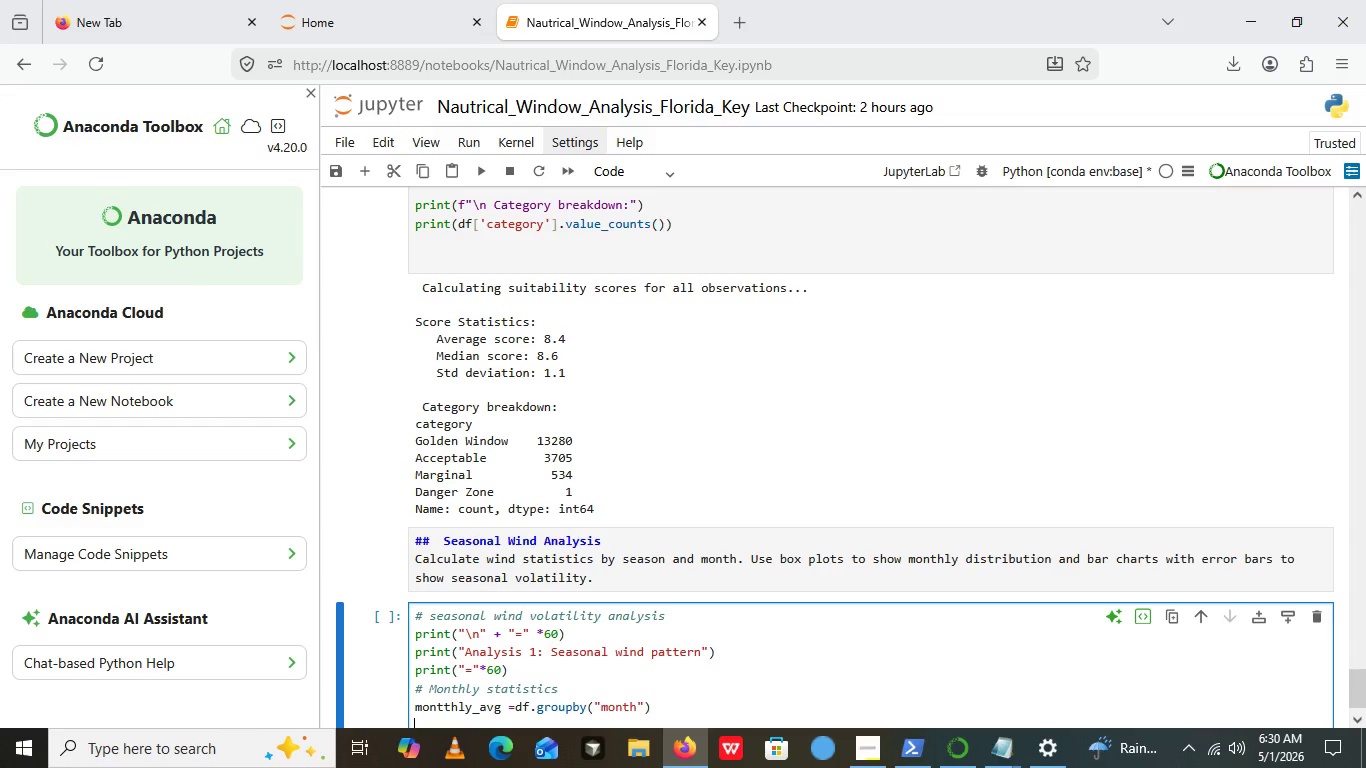 
key(Enter)
 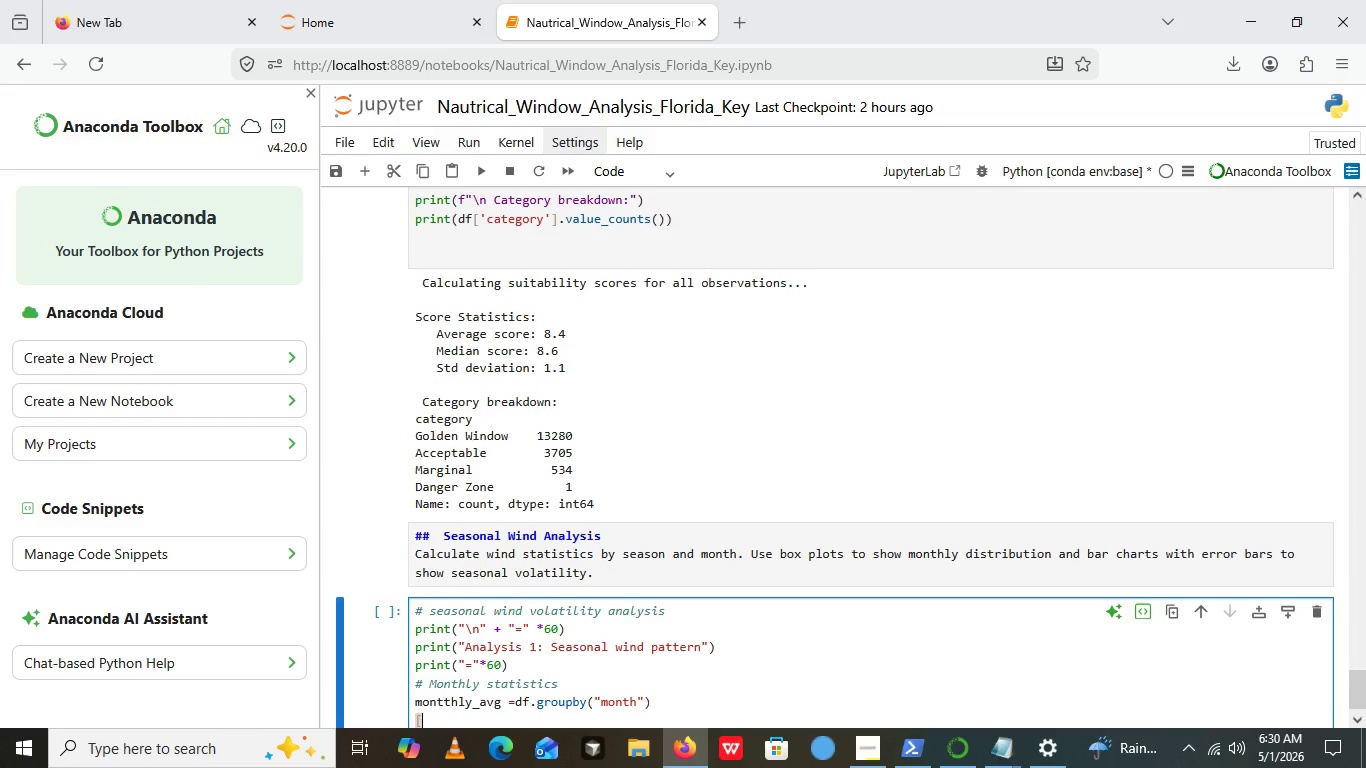 
key(Shift+ShiftRight)
 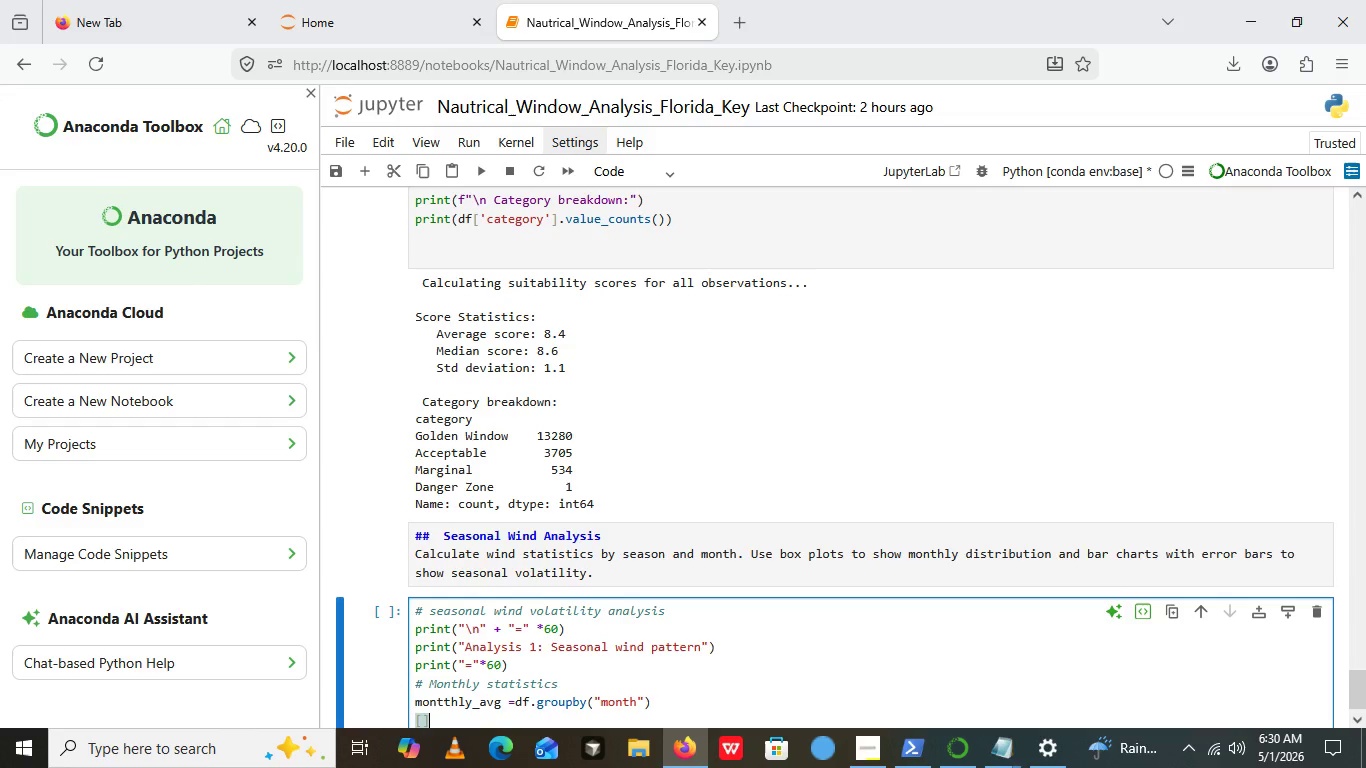 
key(BracketLeft)
 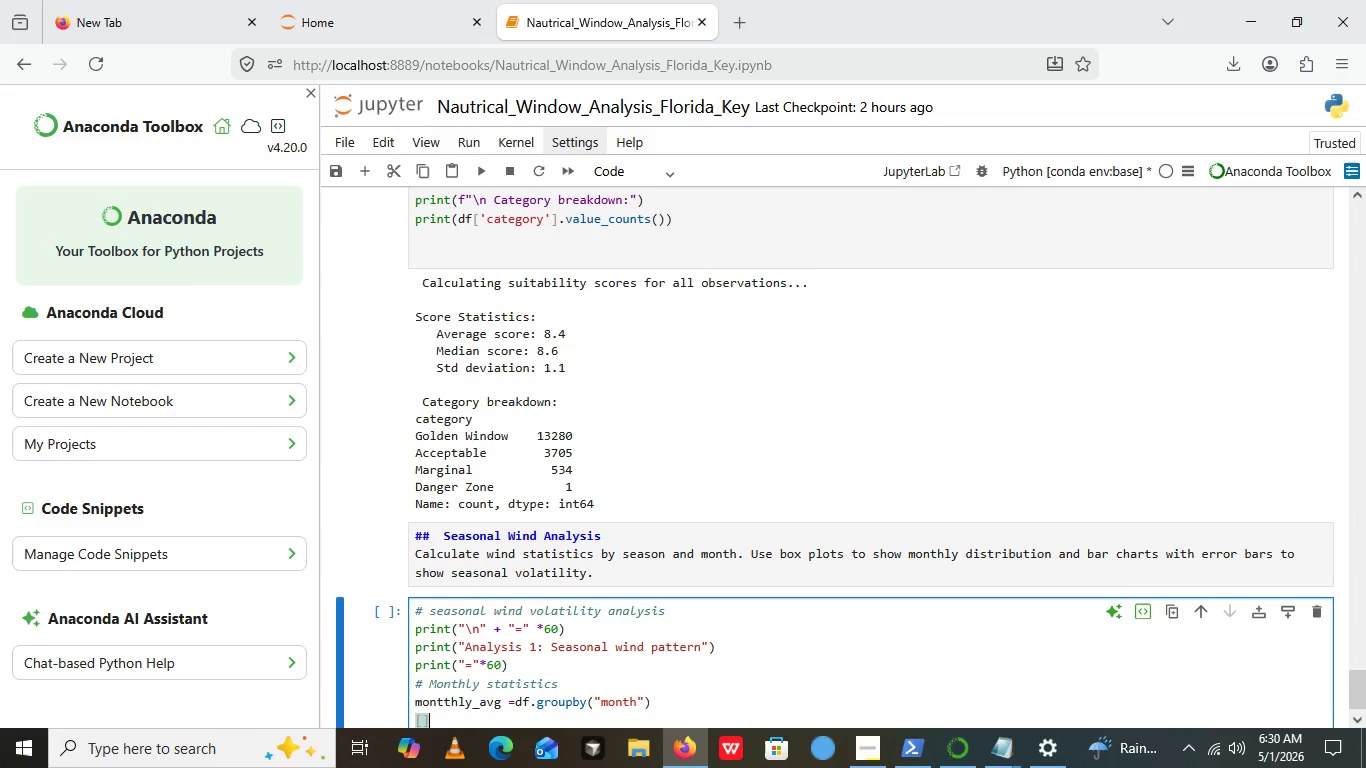 
key(BracketRight)
 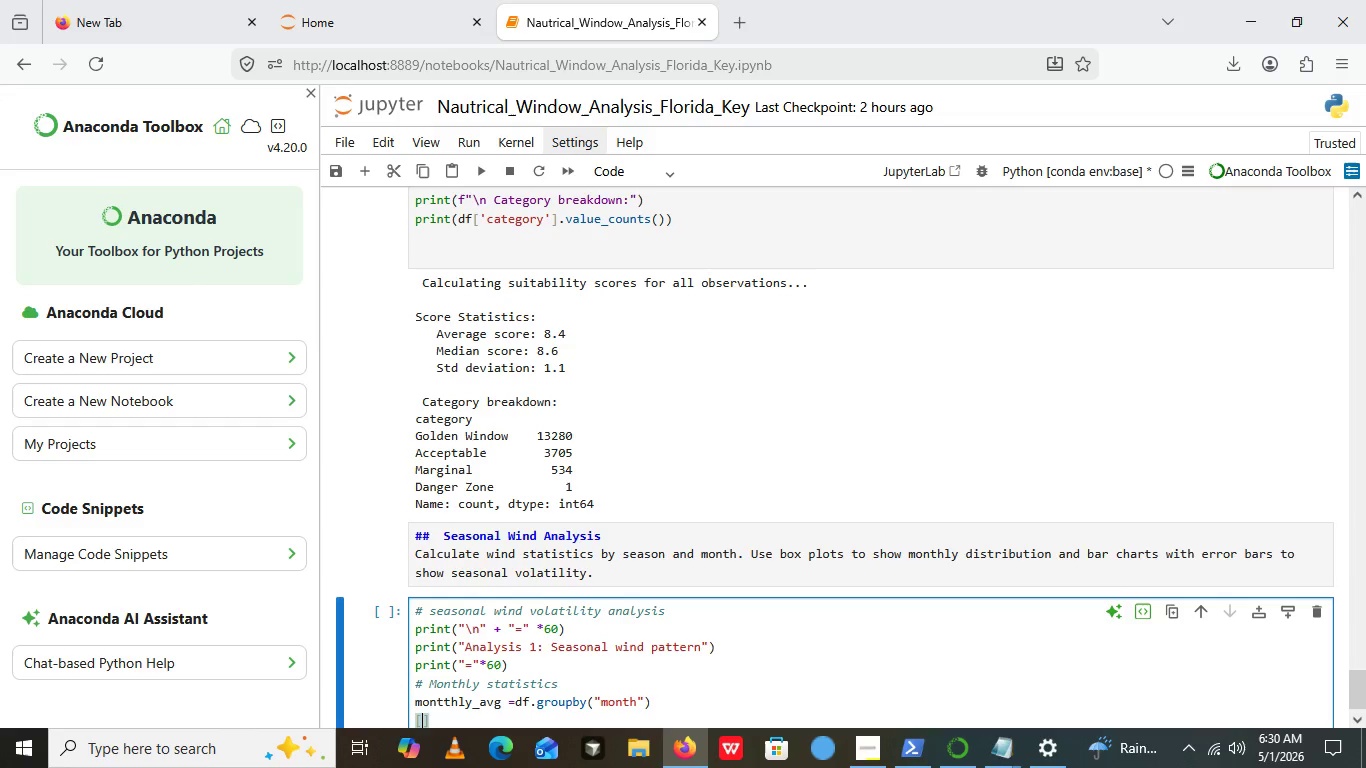 
key(ArrowLeft)
 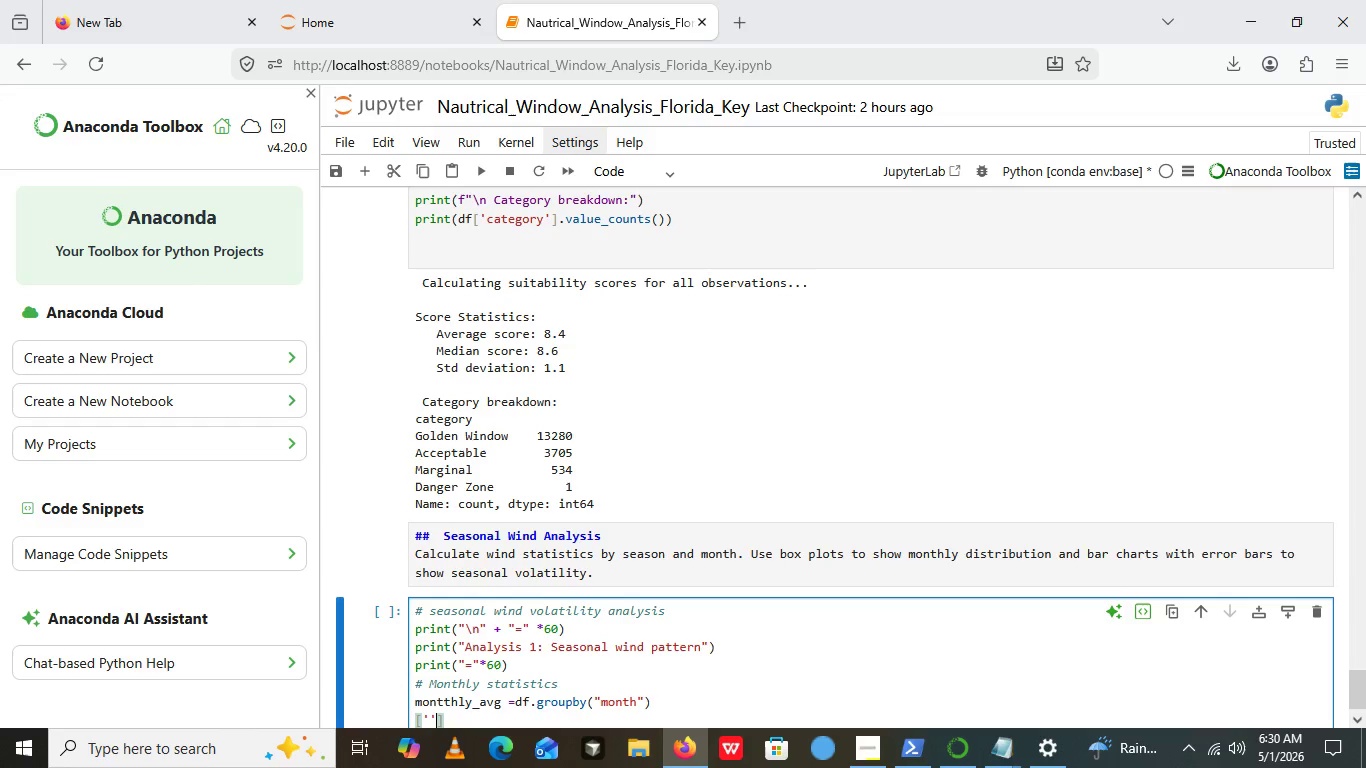 
key(Quote)
 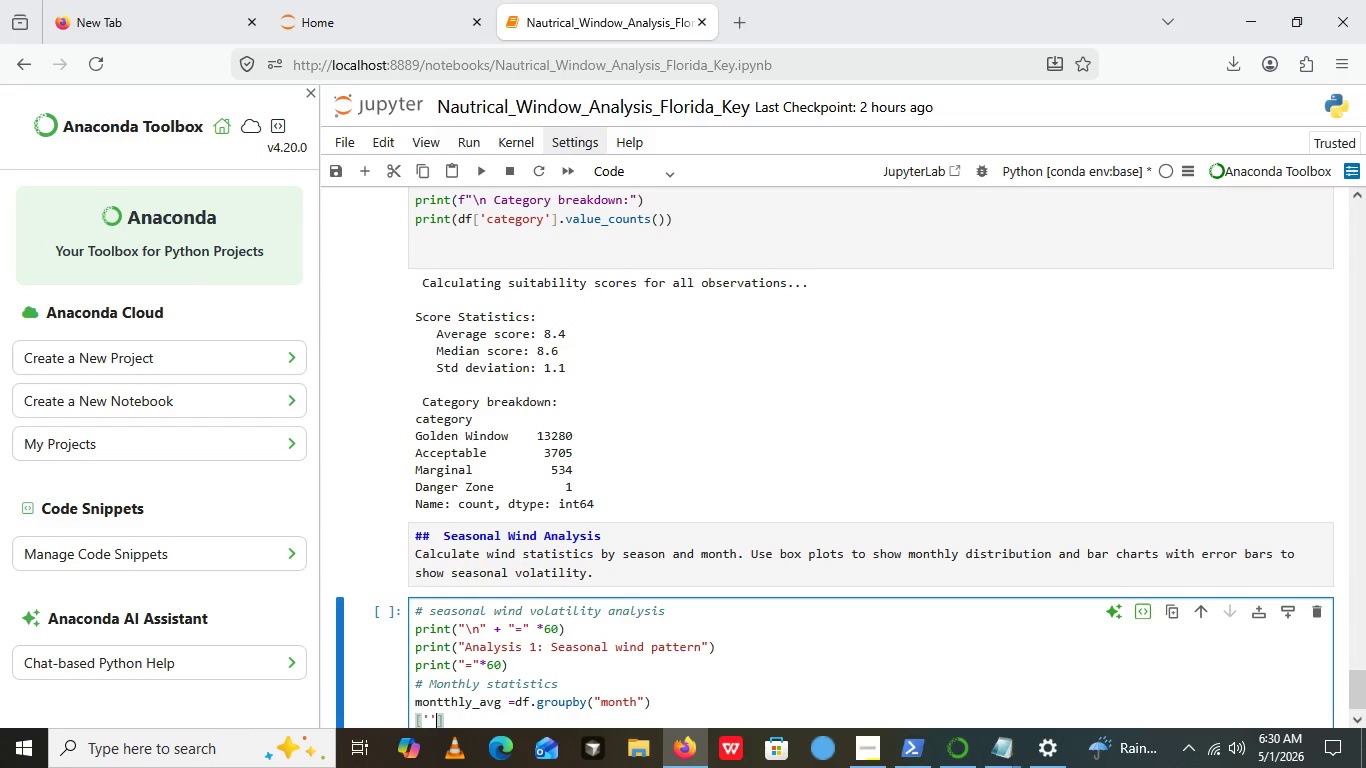 
key(Quote)
 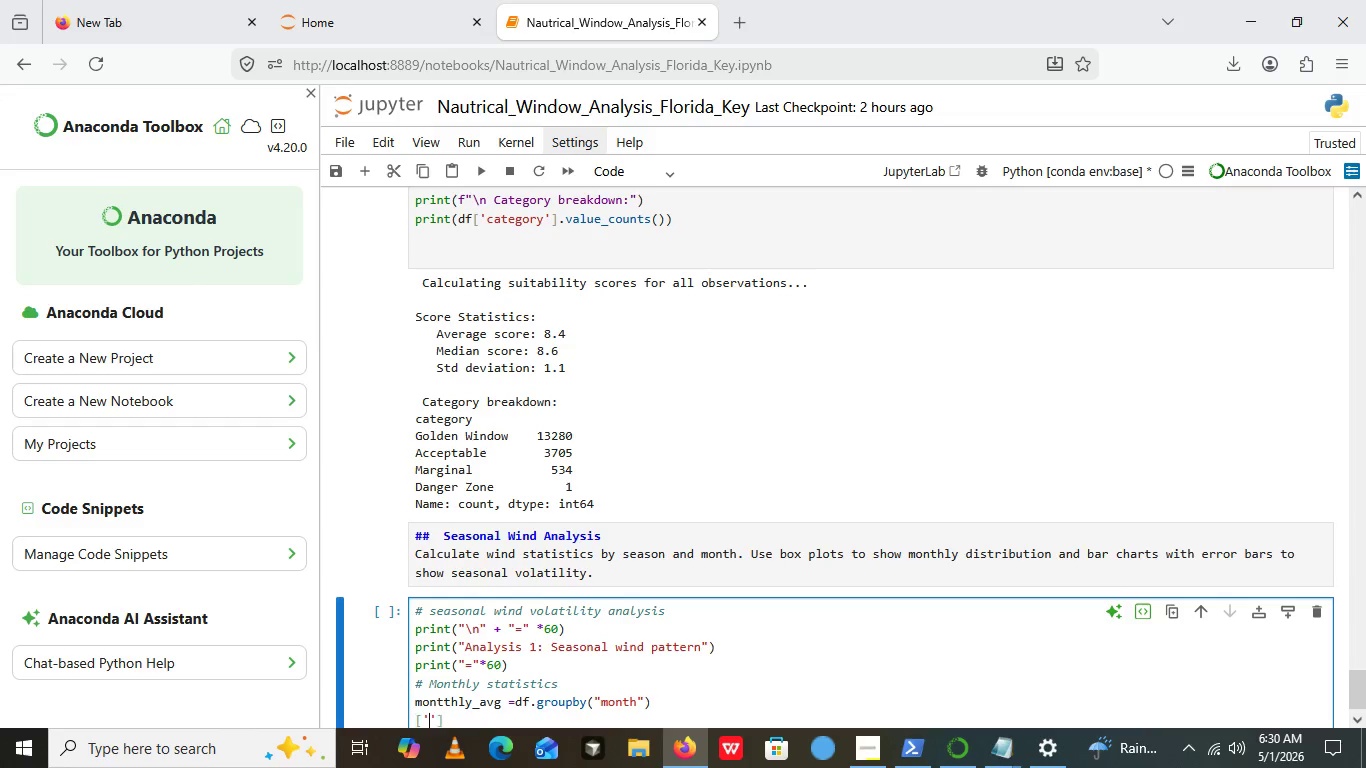 
key(ArrowLeft)
 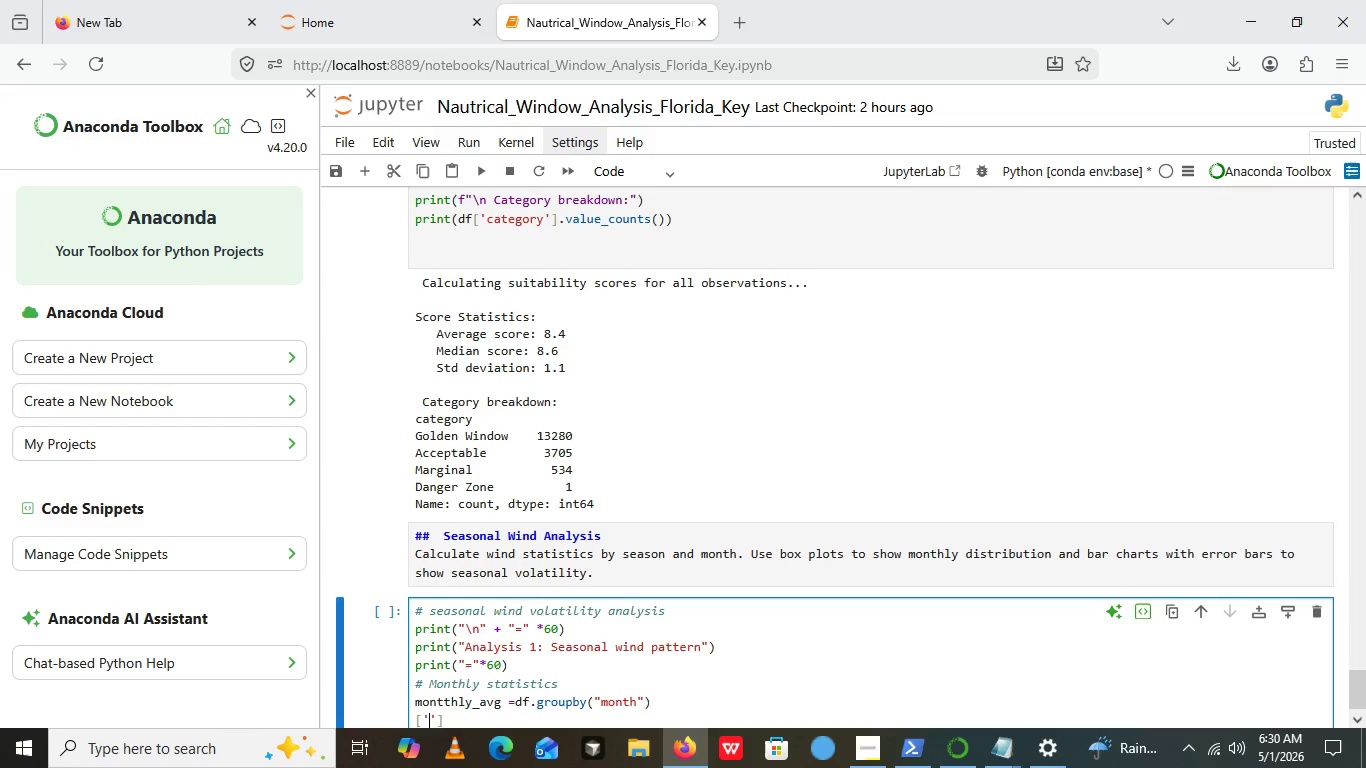 
type(wind_kts)
 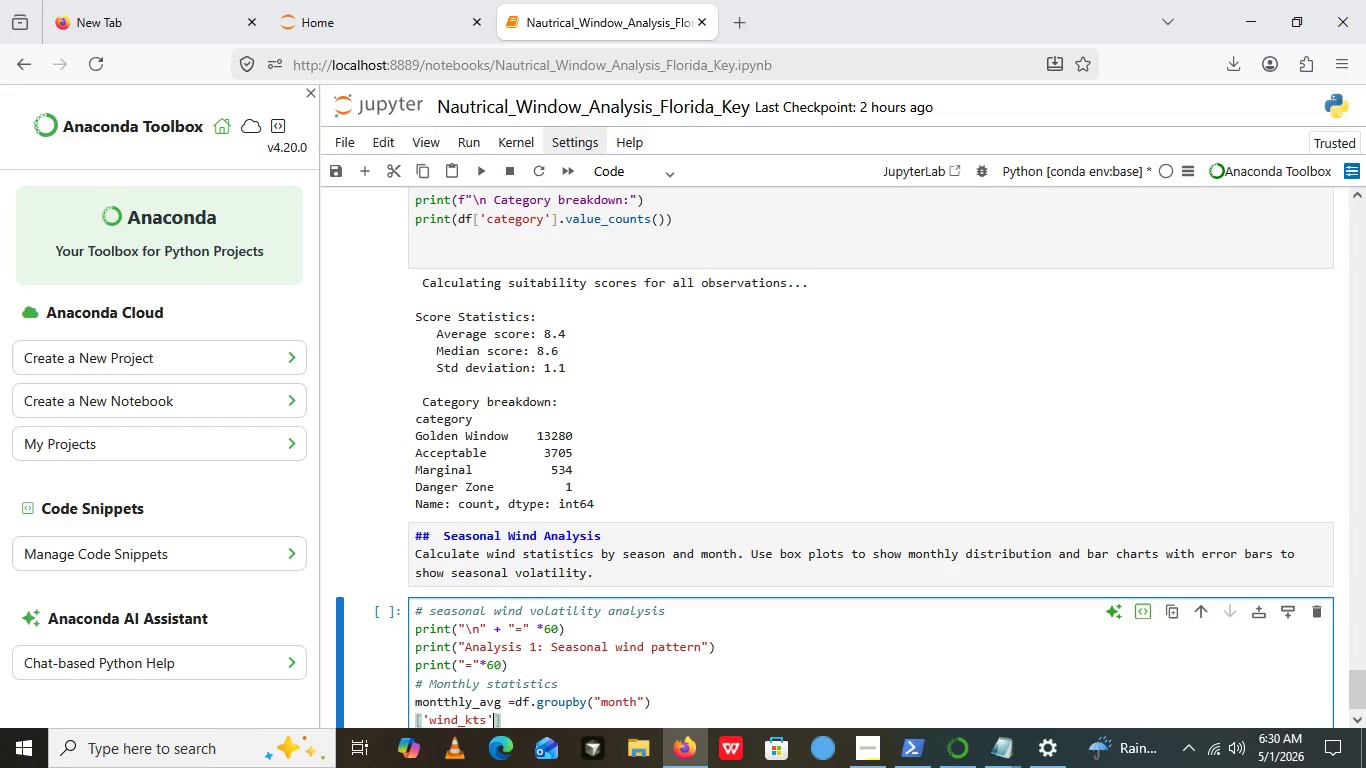 
key(ArrowRight)
 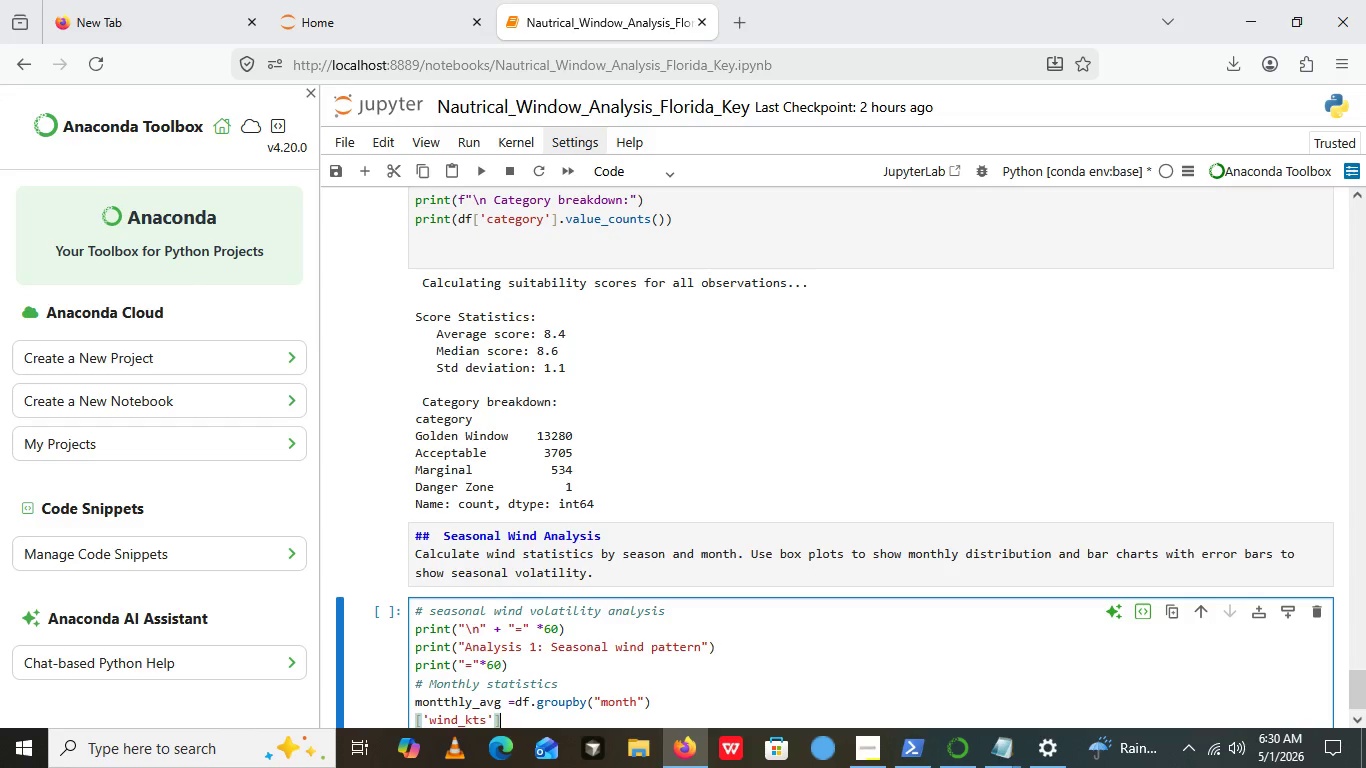 
key(ArrowRight)
 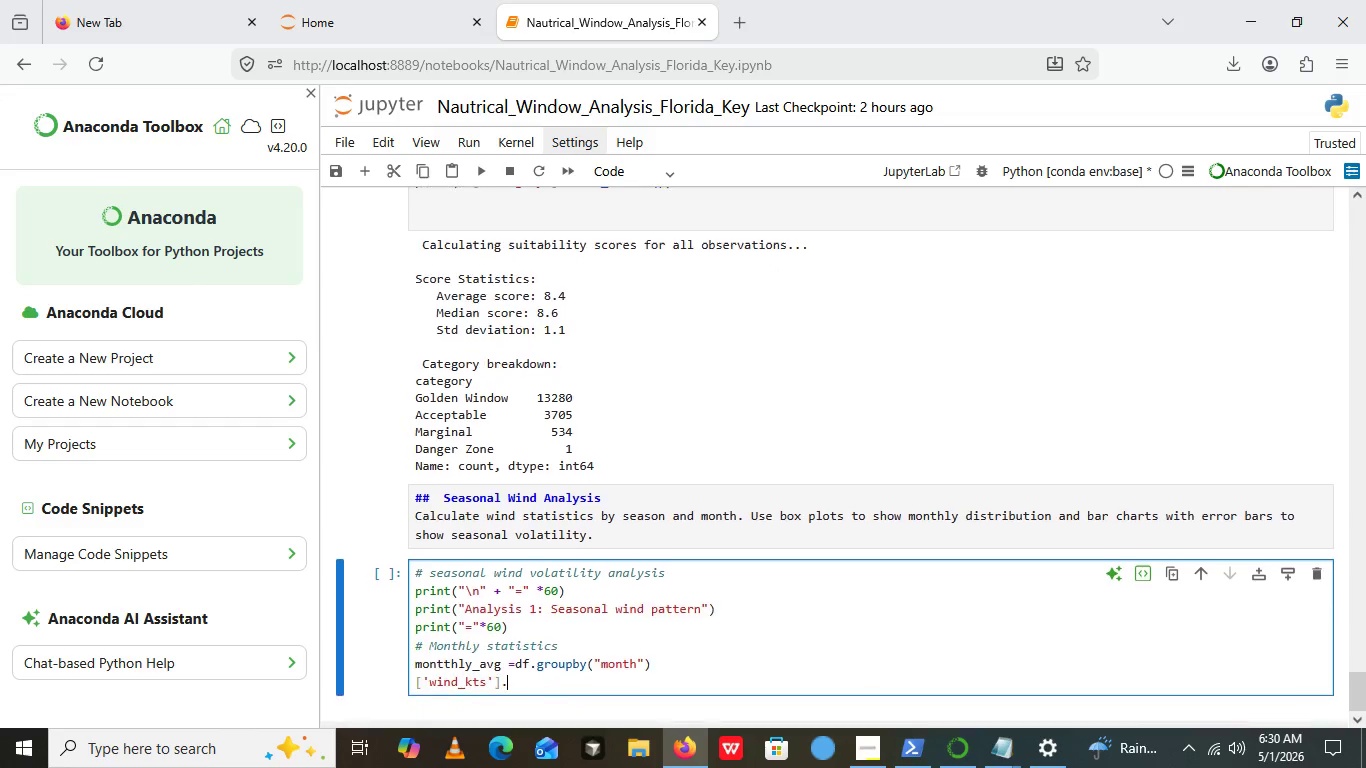 
type(.mean())
 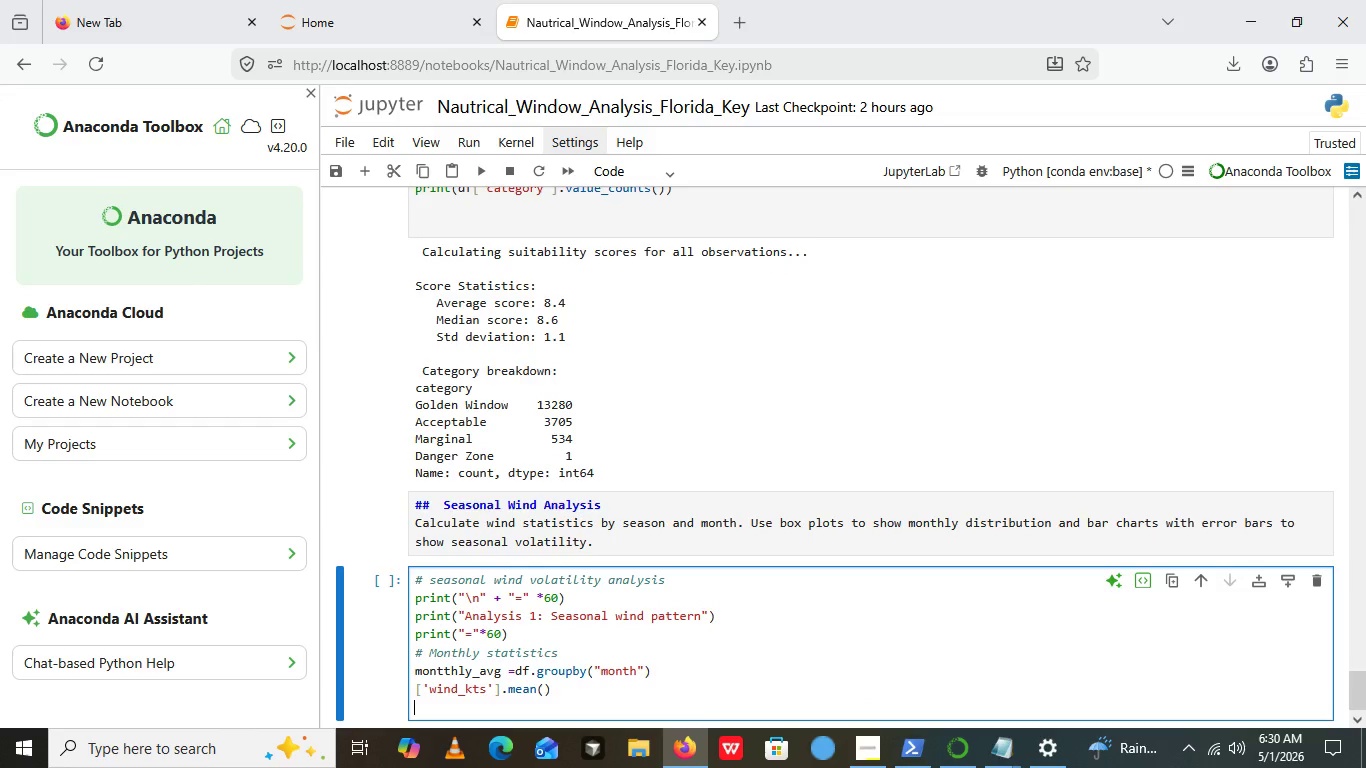 
key(Enter)
 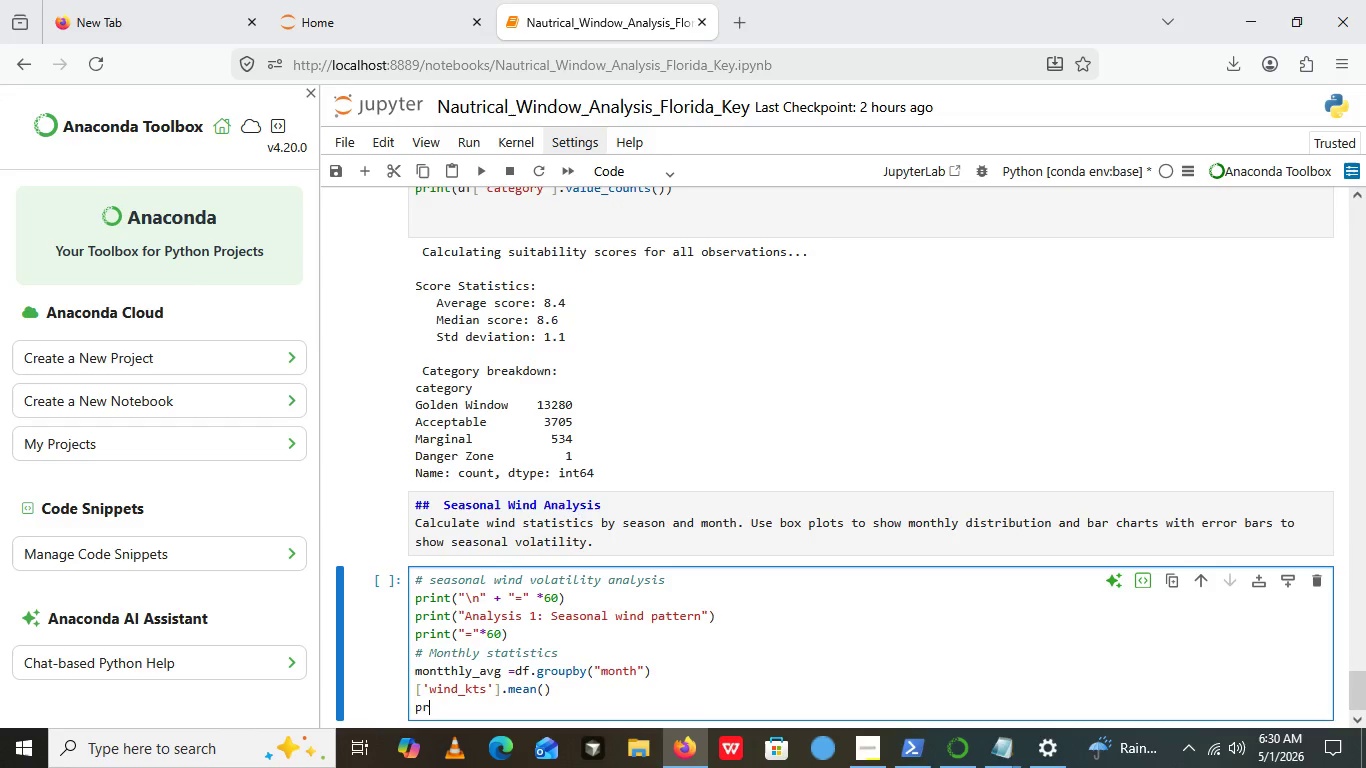 
type(print())
 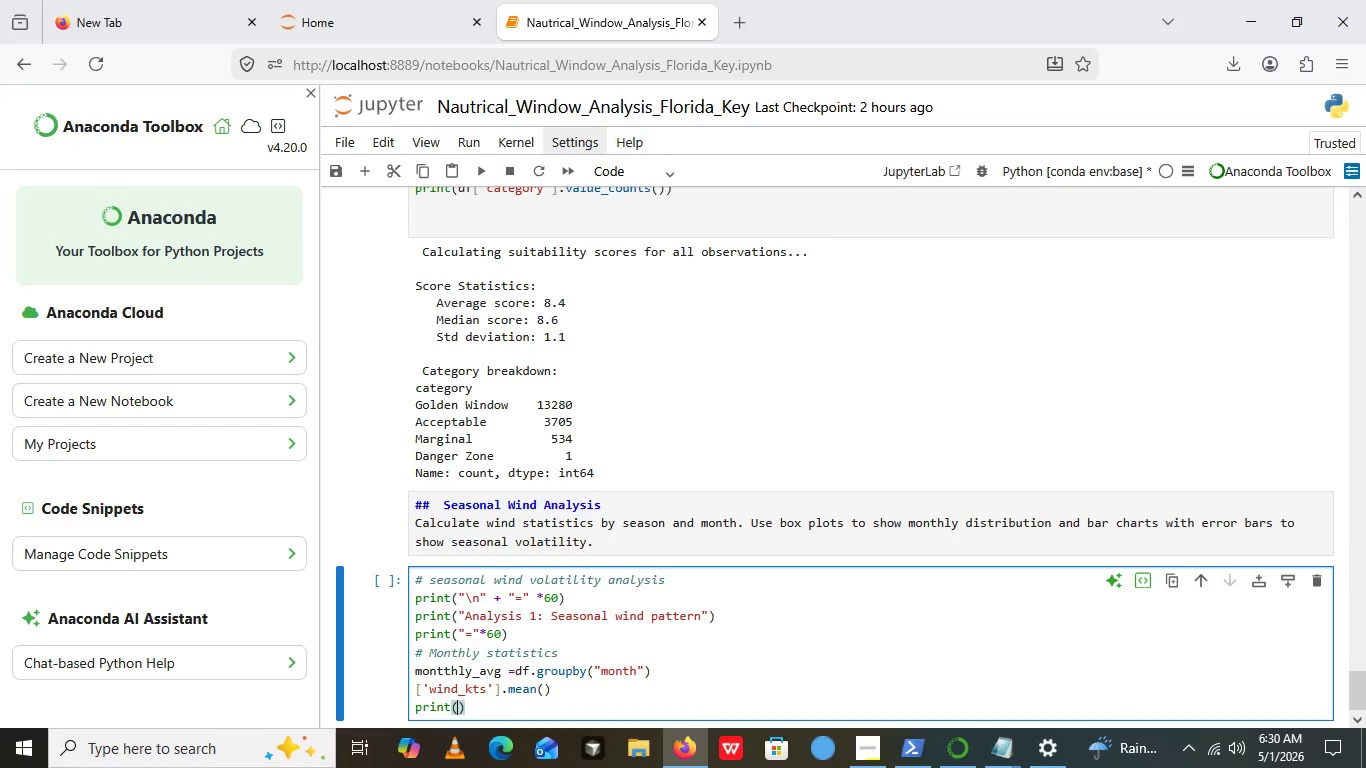 
key(ArrowLeft)
 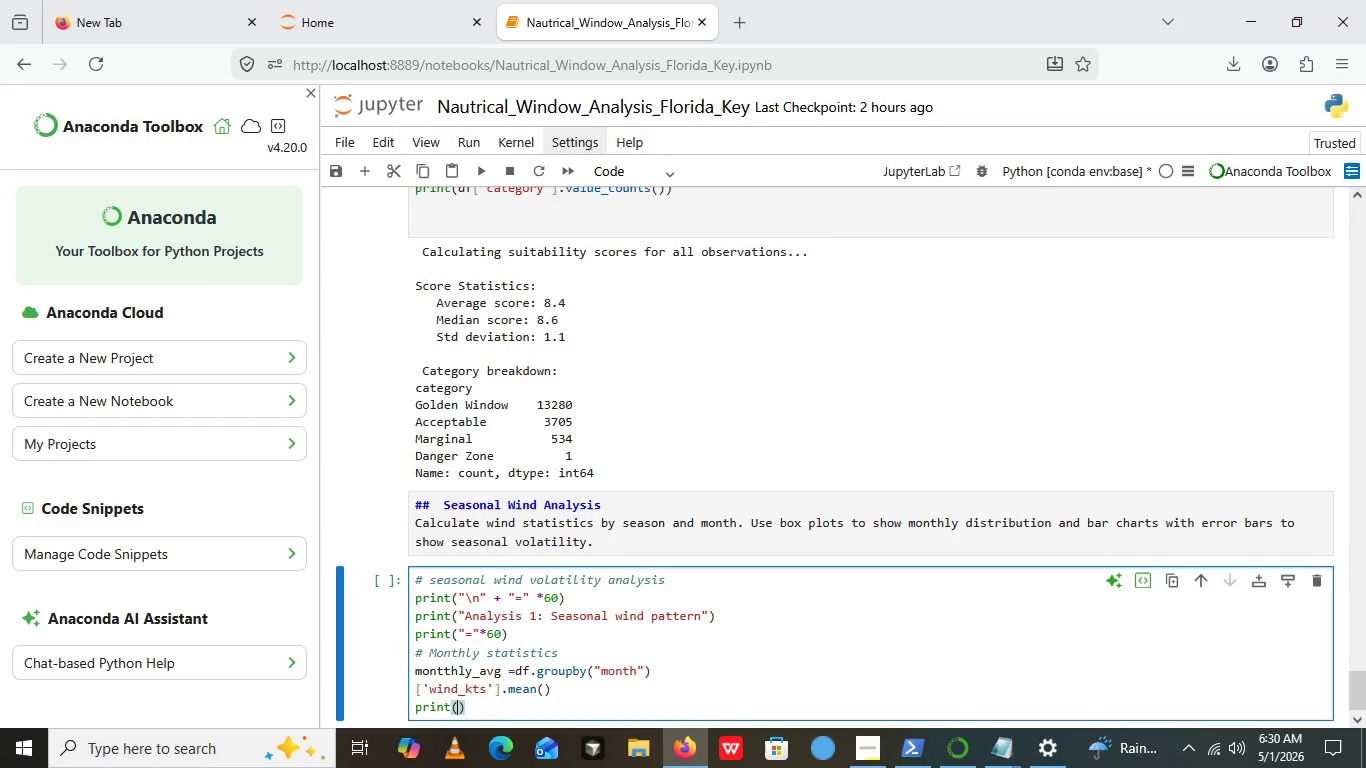 
key(Shift+Quote)
 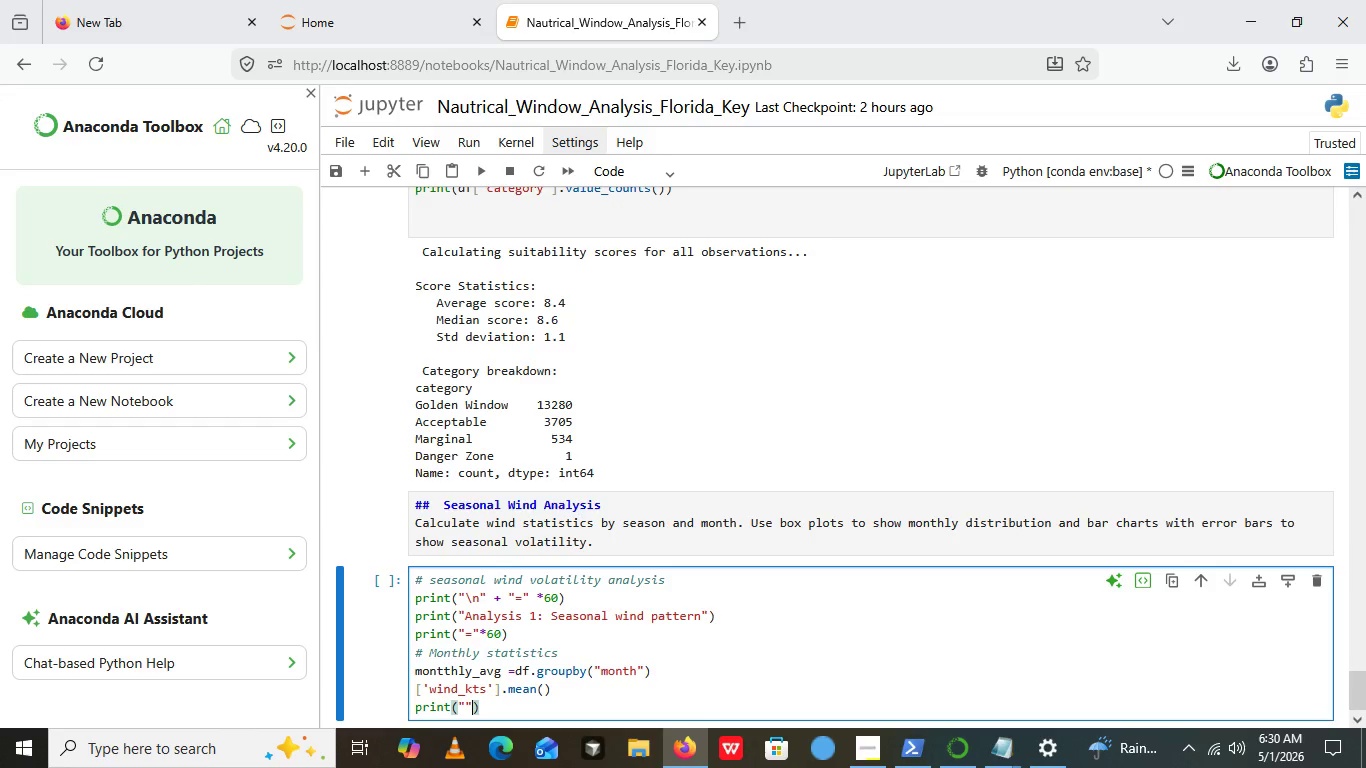 
key(Shift+Quote)
 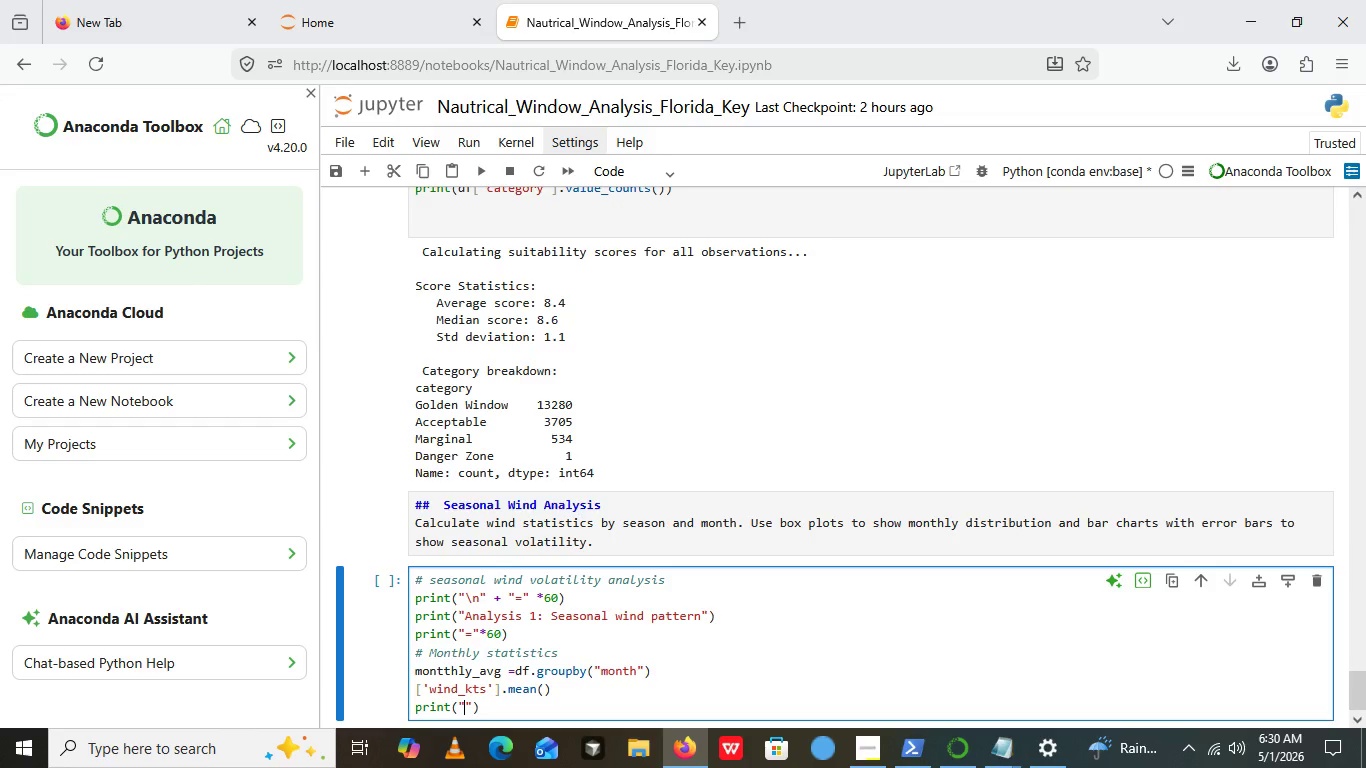 
key(ArrowLeft)
 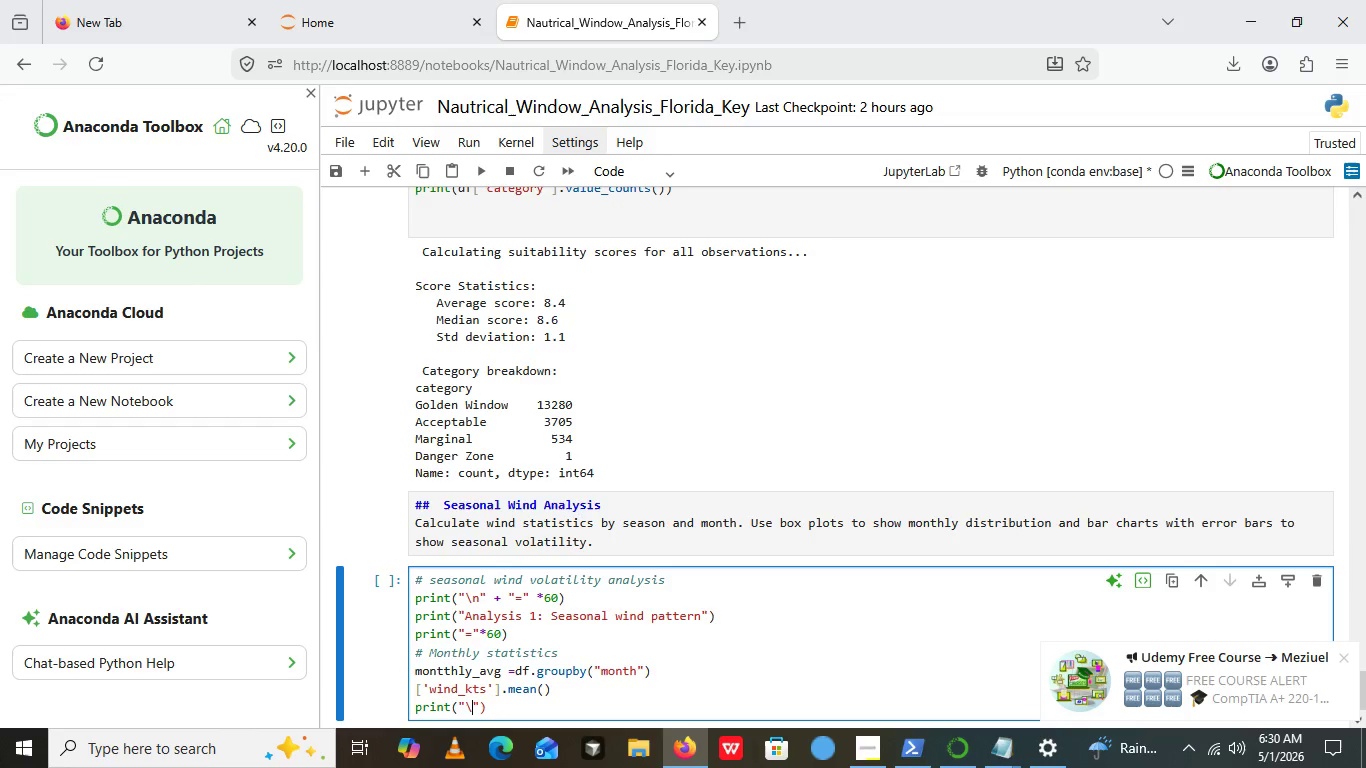 
type([Break]n Mothly avarage wind speed())
 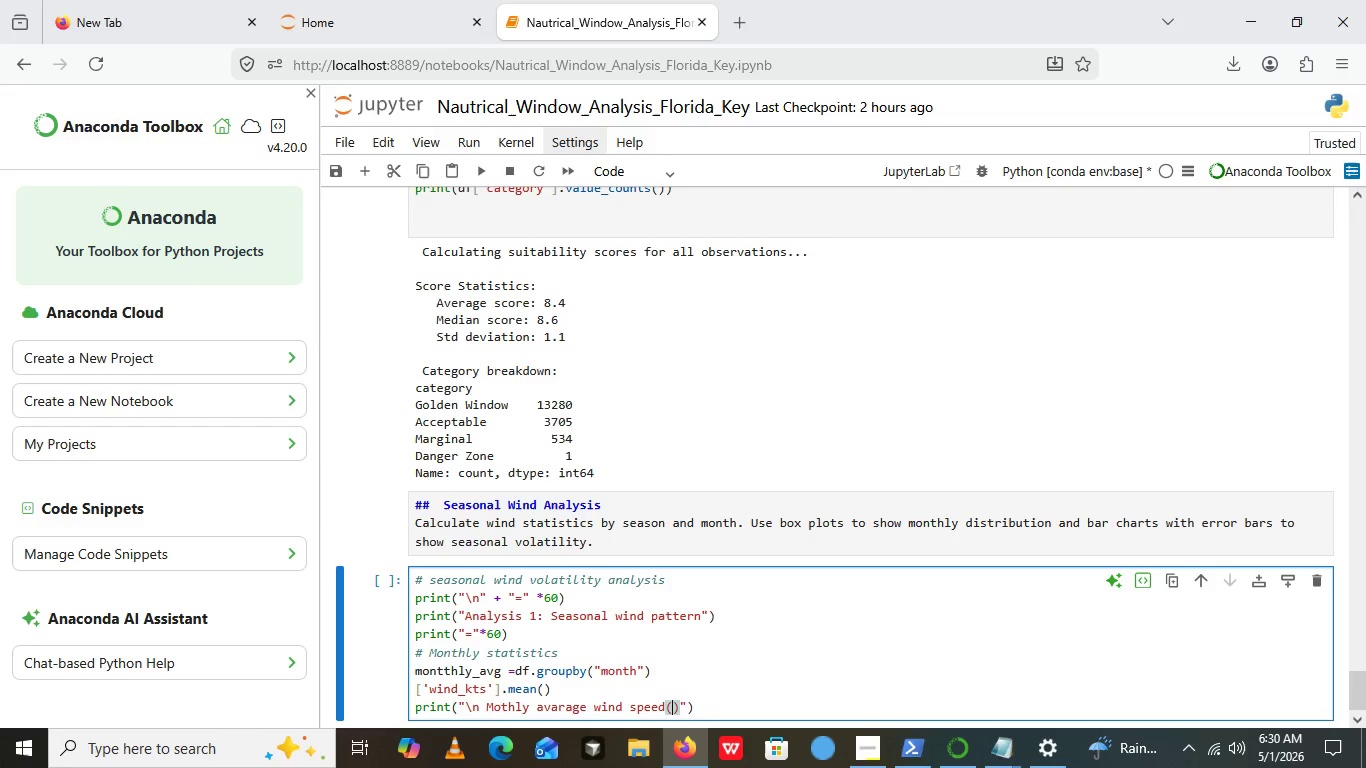 
key(ArrowLeft)
 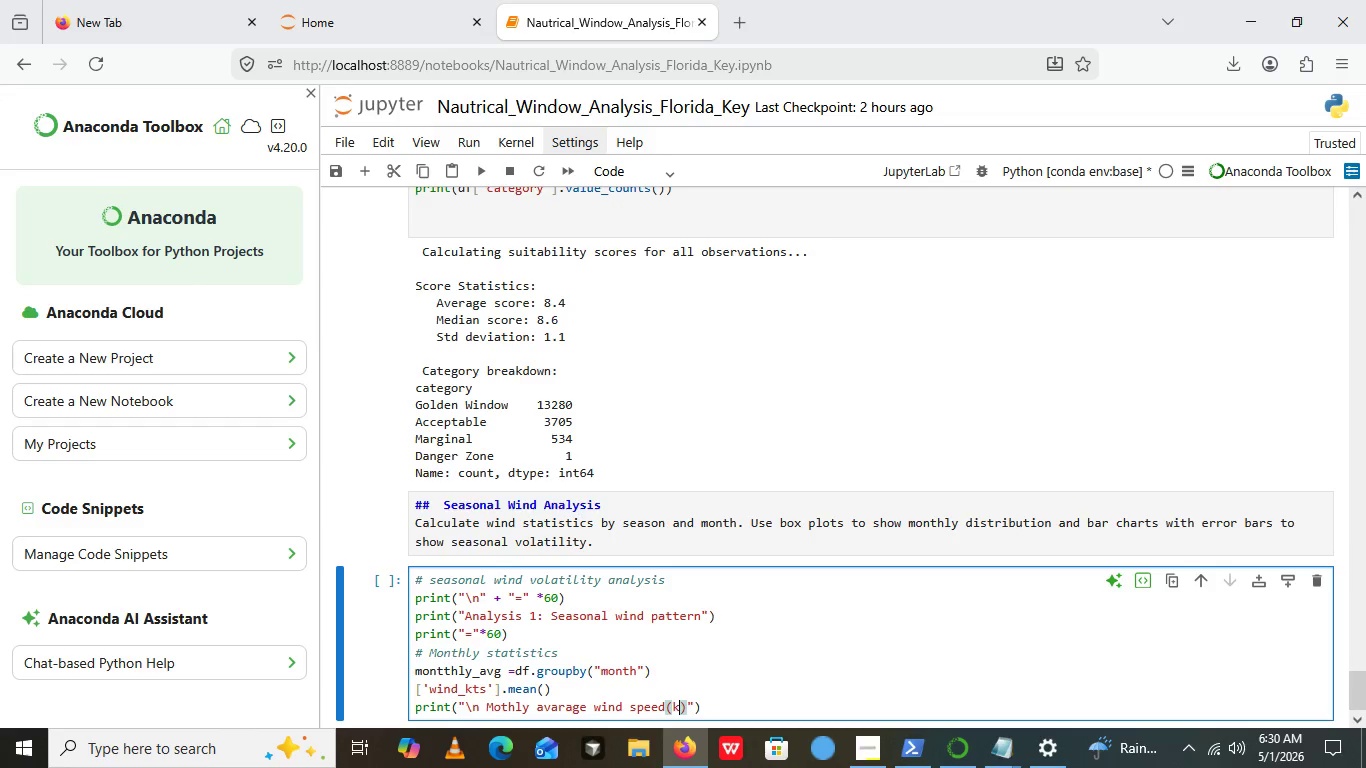 
type(knote)
key(Backspace)
type(s)
 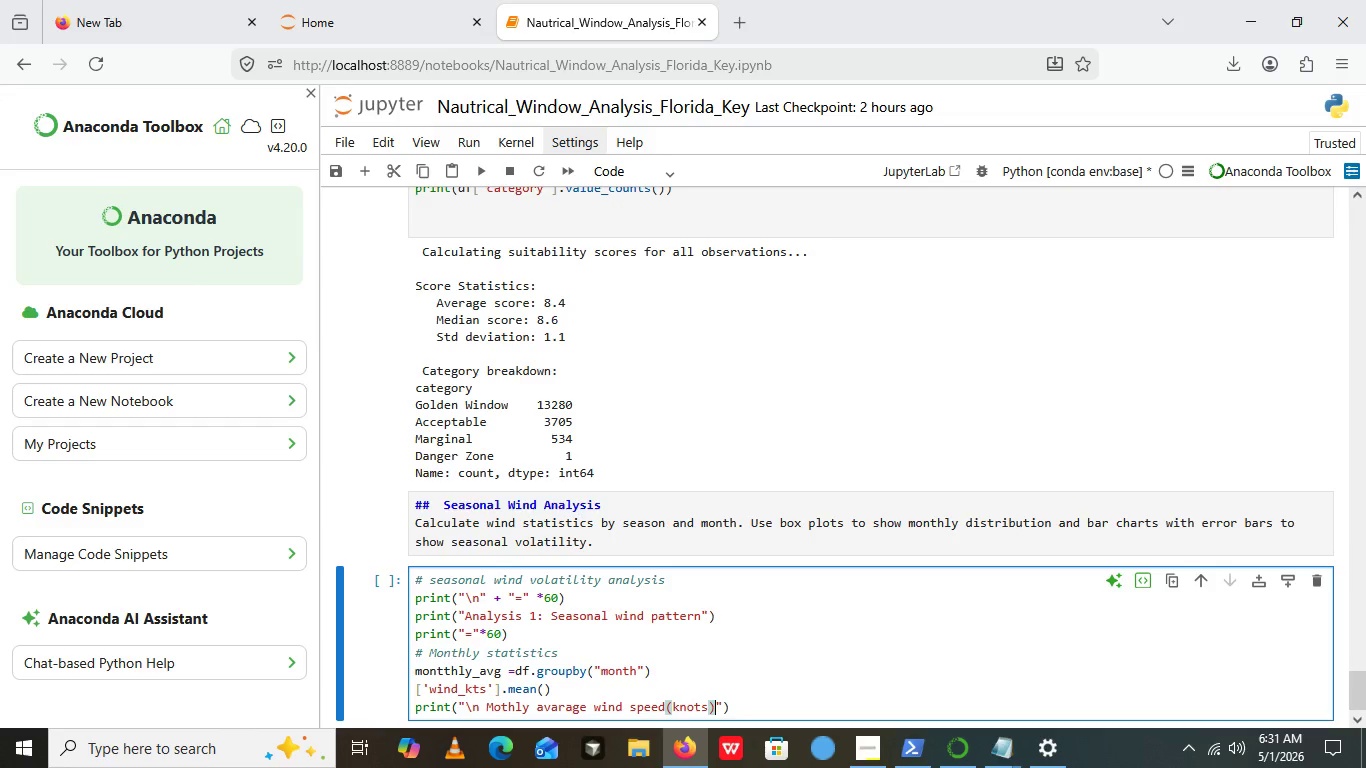 
key(ArrowRight)
 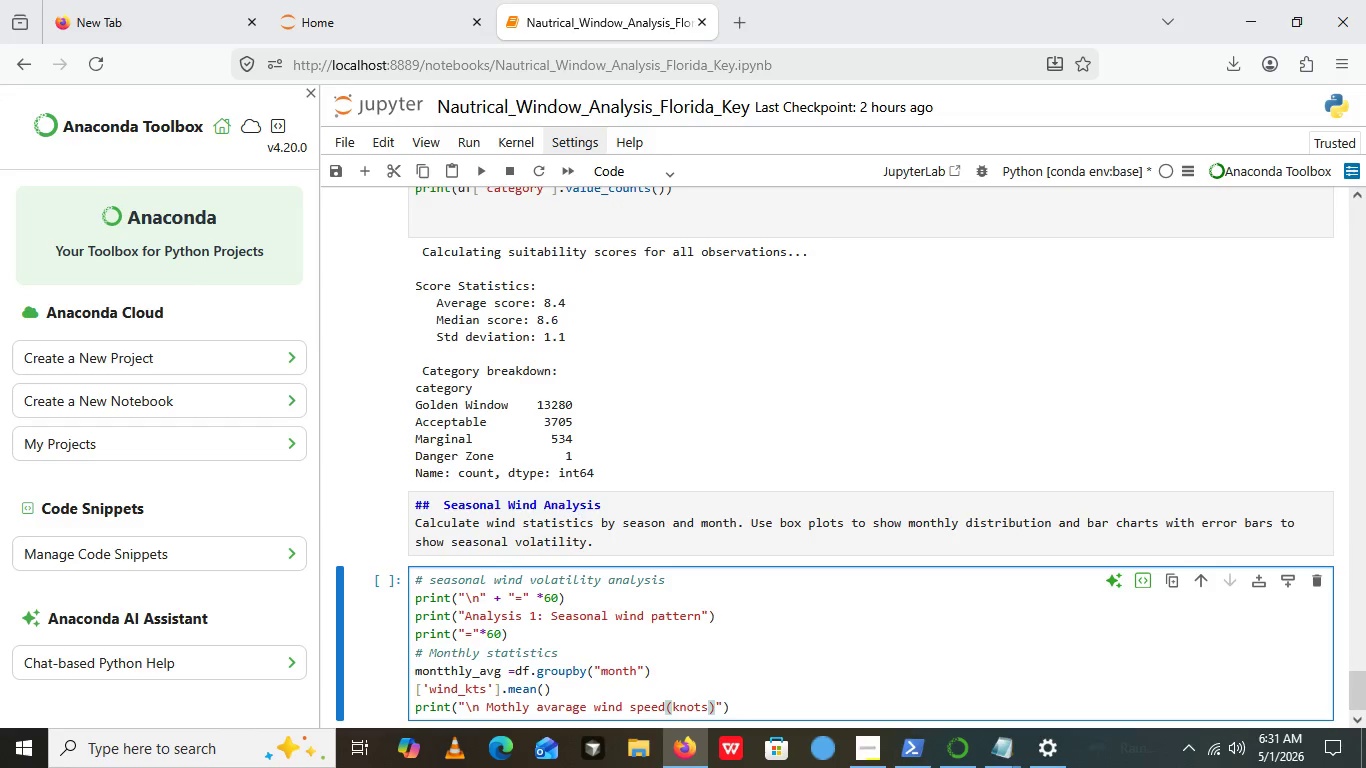 
key(Shift+Semicolon)
 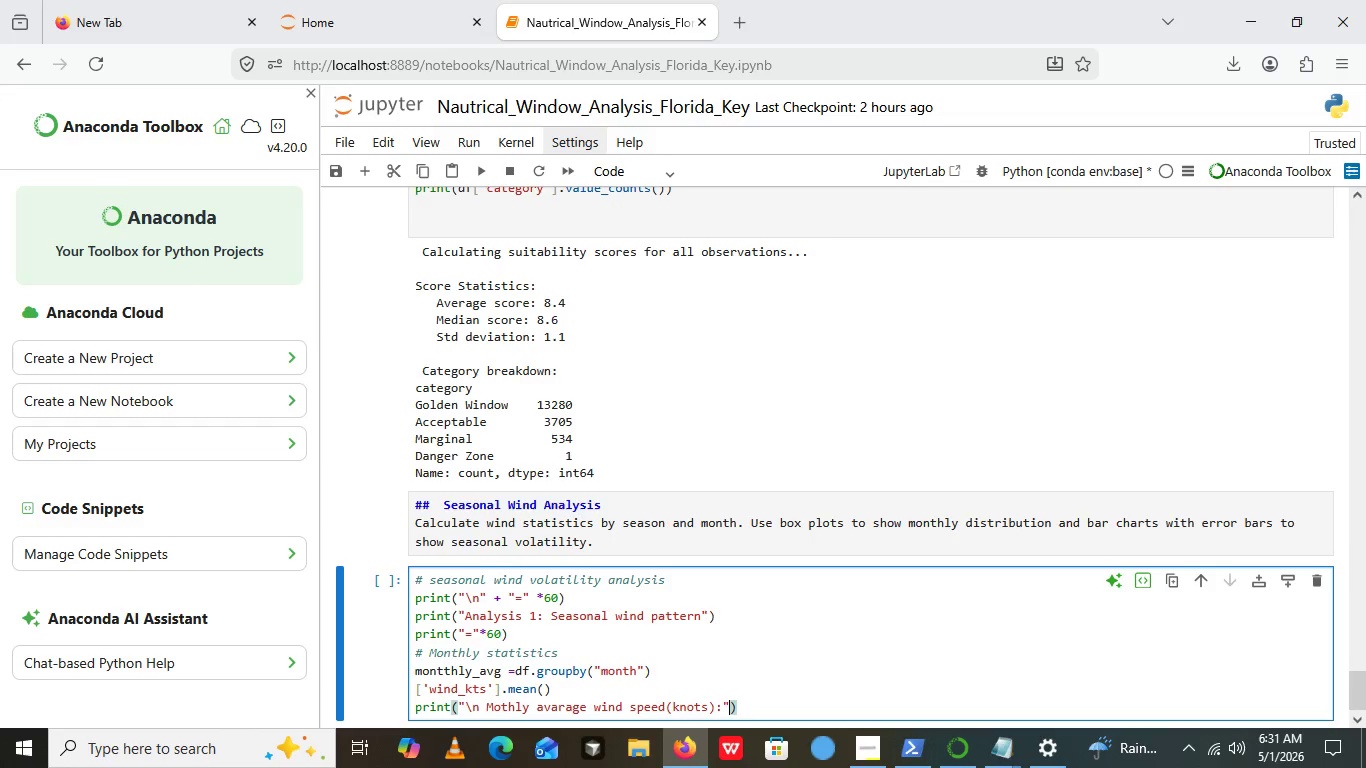 
key(ArrowRight)
 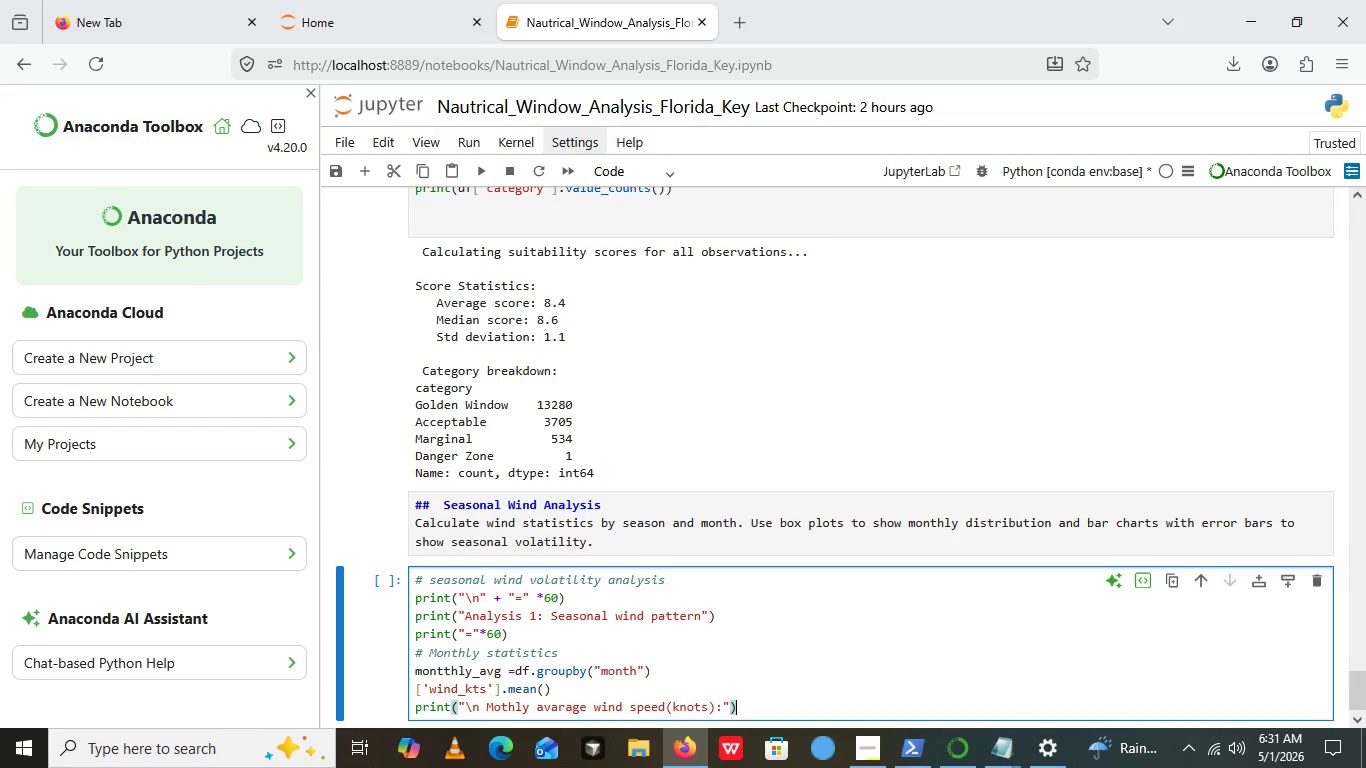 
key(ArrowRight)
 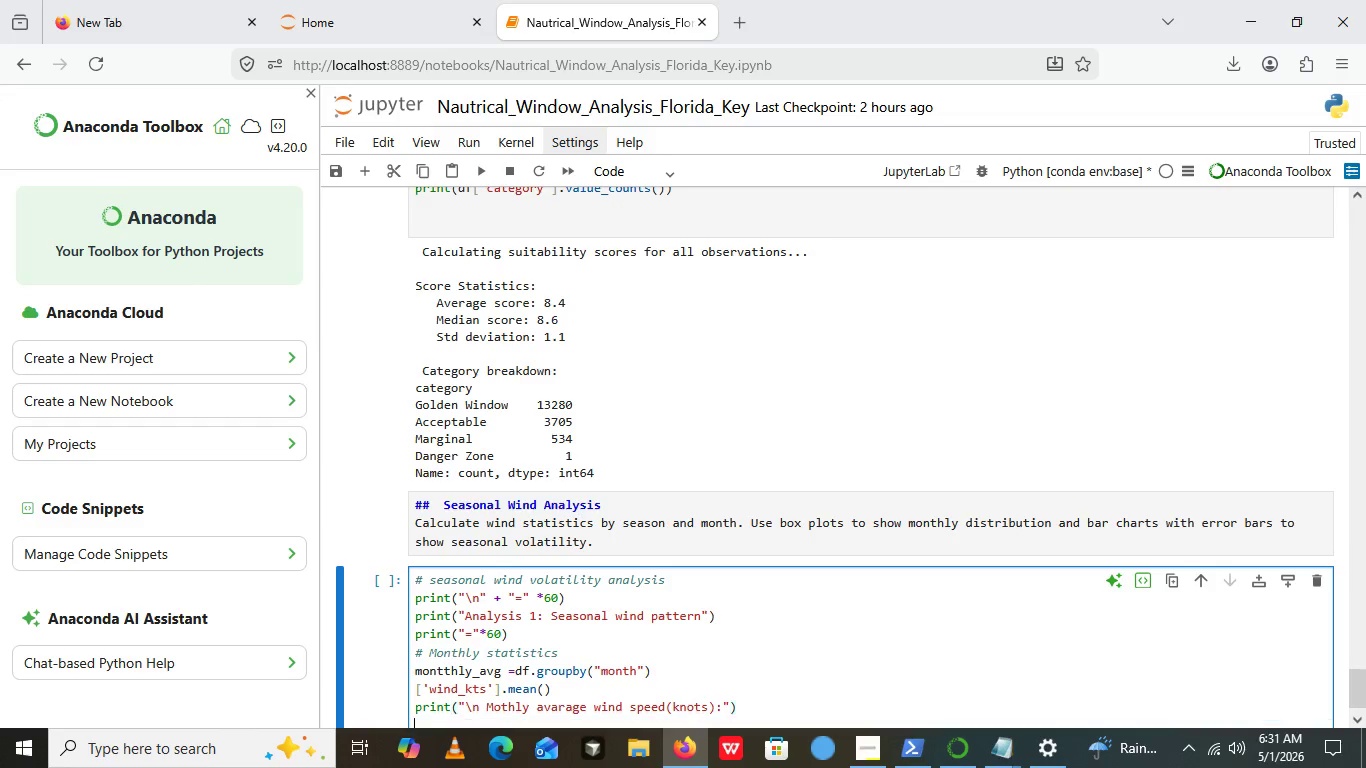 
key(Enter)
 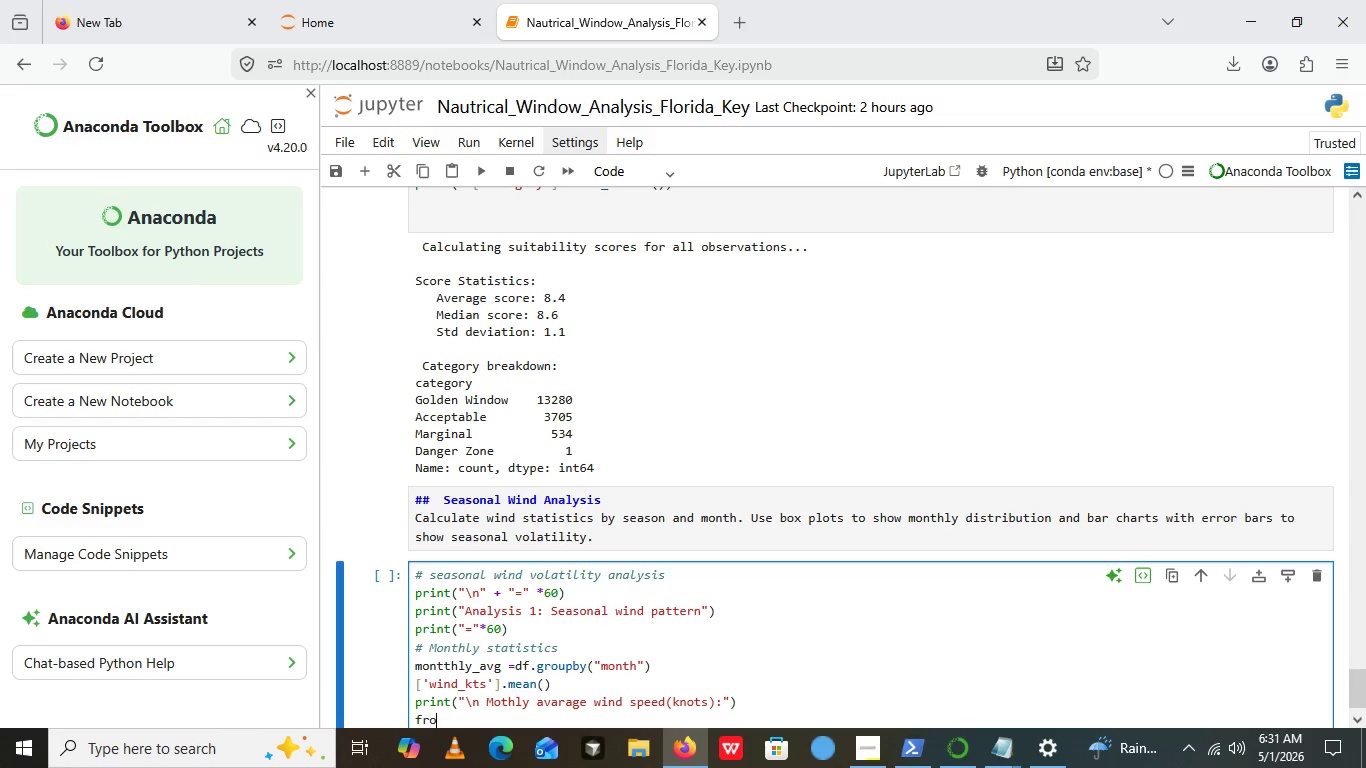 
type(from m in range ())
 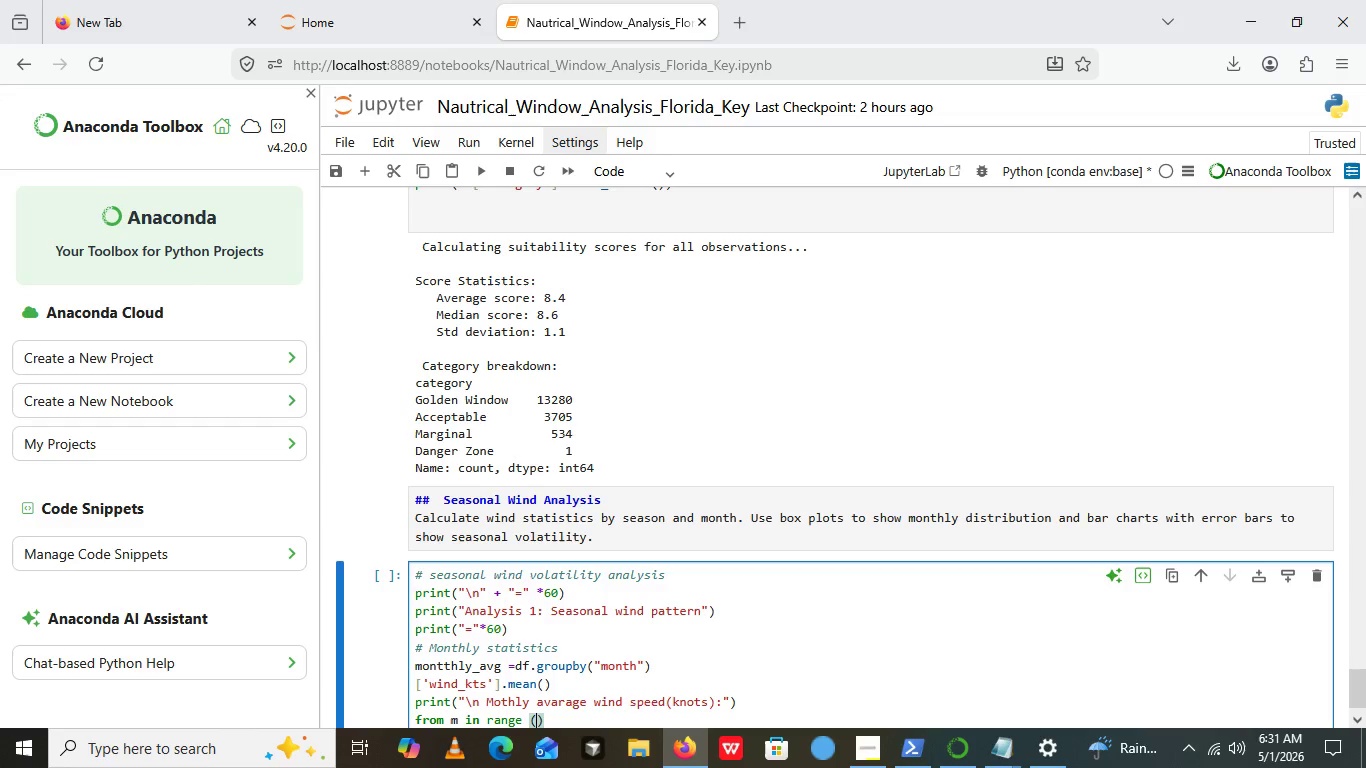 
key(ArrowLeft)
 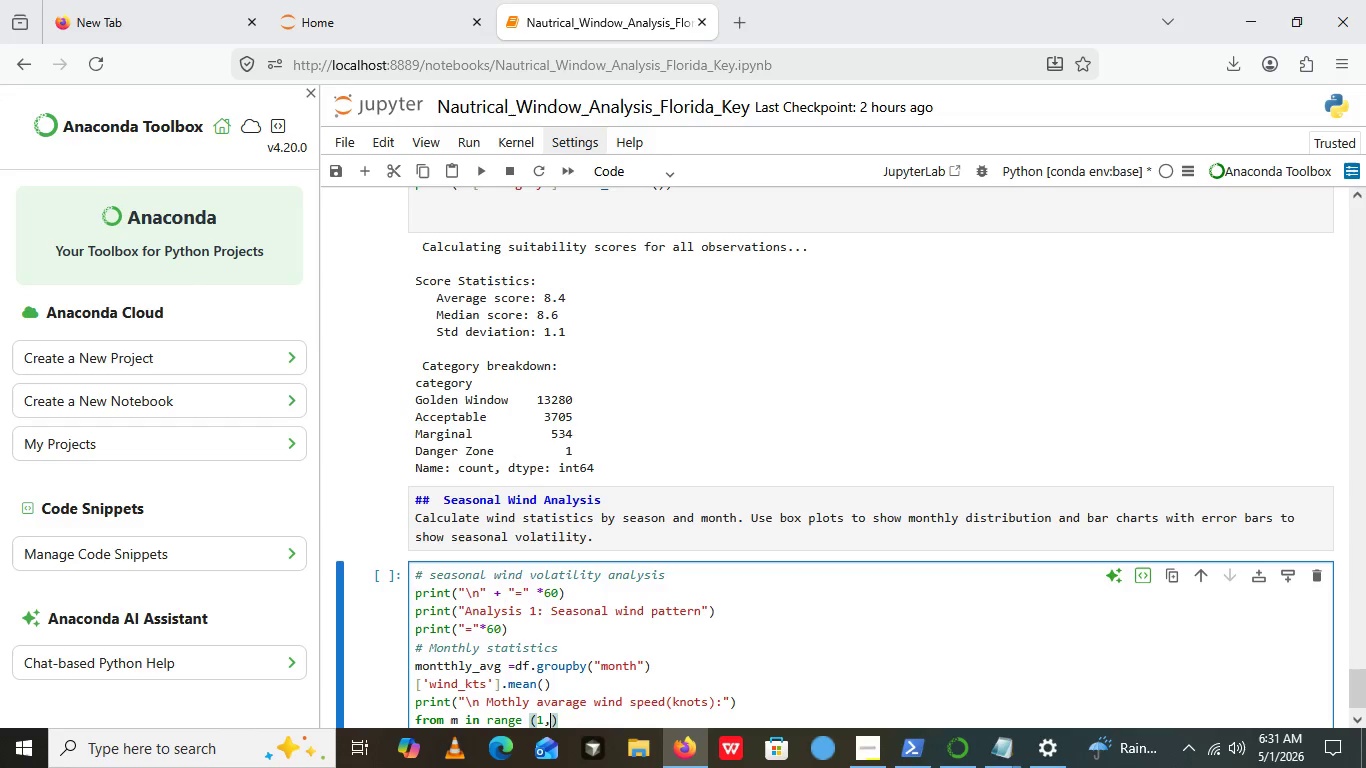 
type(1, 13)
 